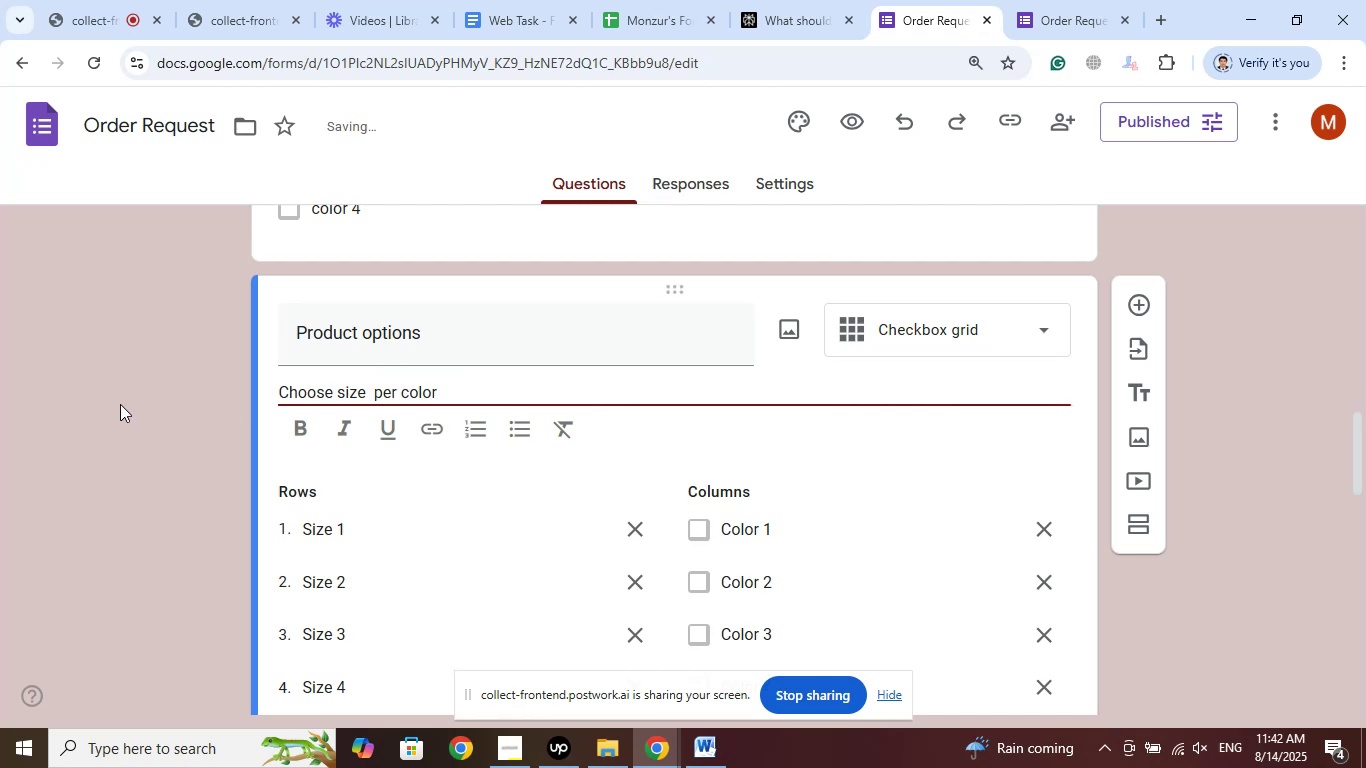 
key(Delete)
 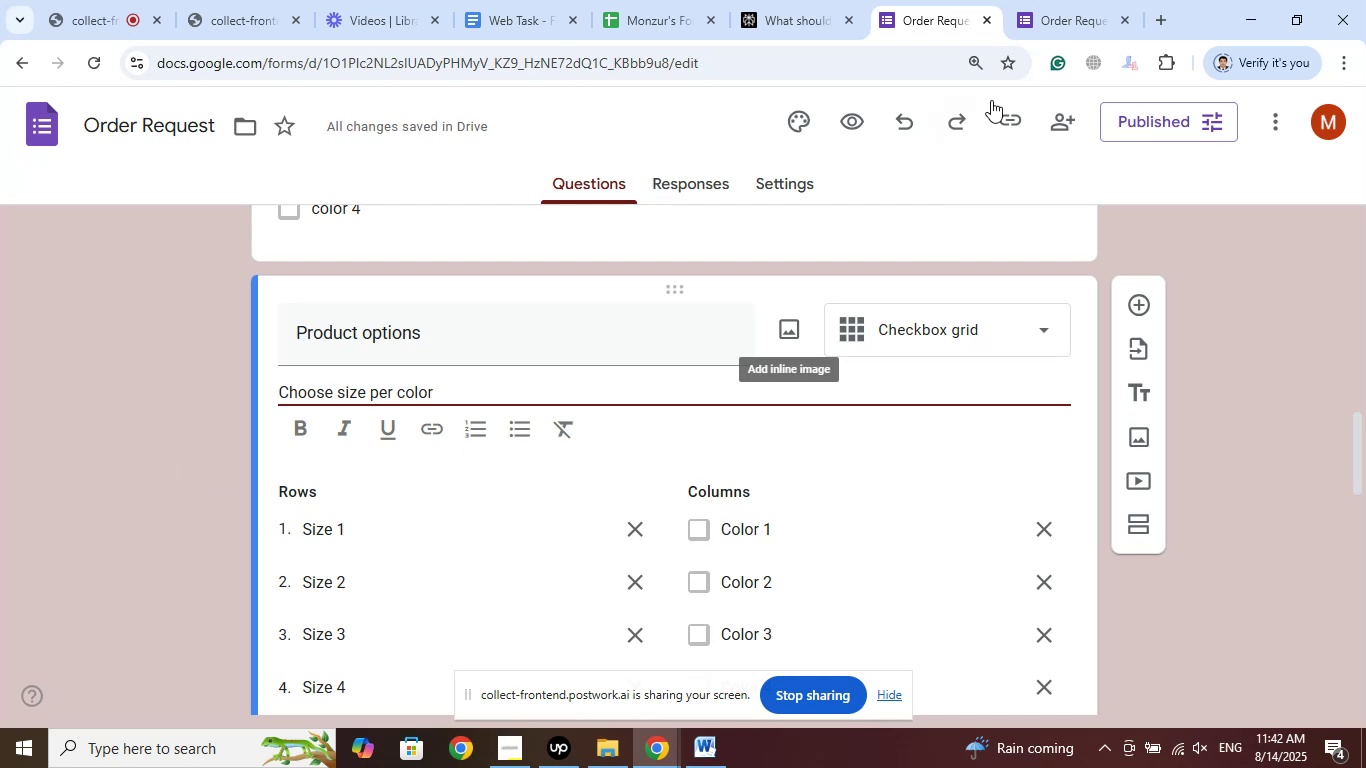 
wait(7.4)
 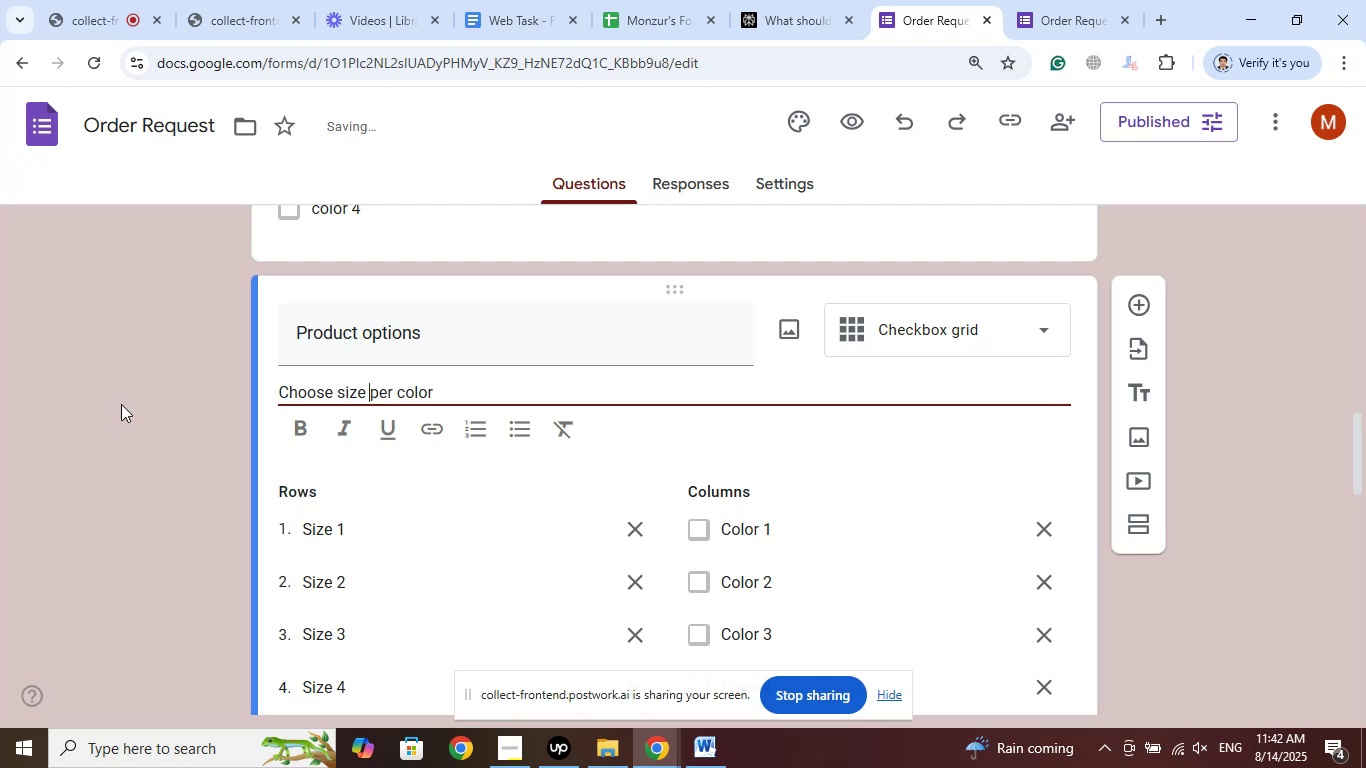 
left_click([91, 59])
 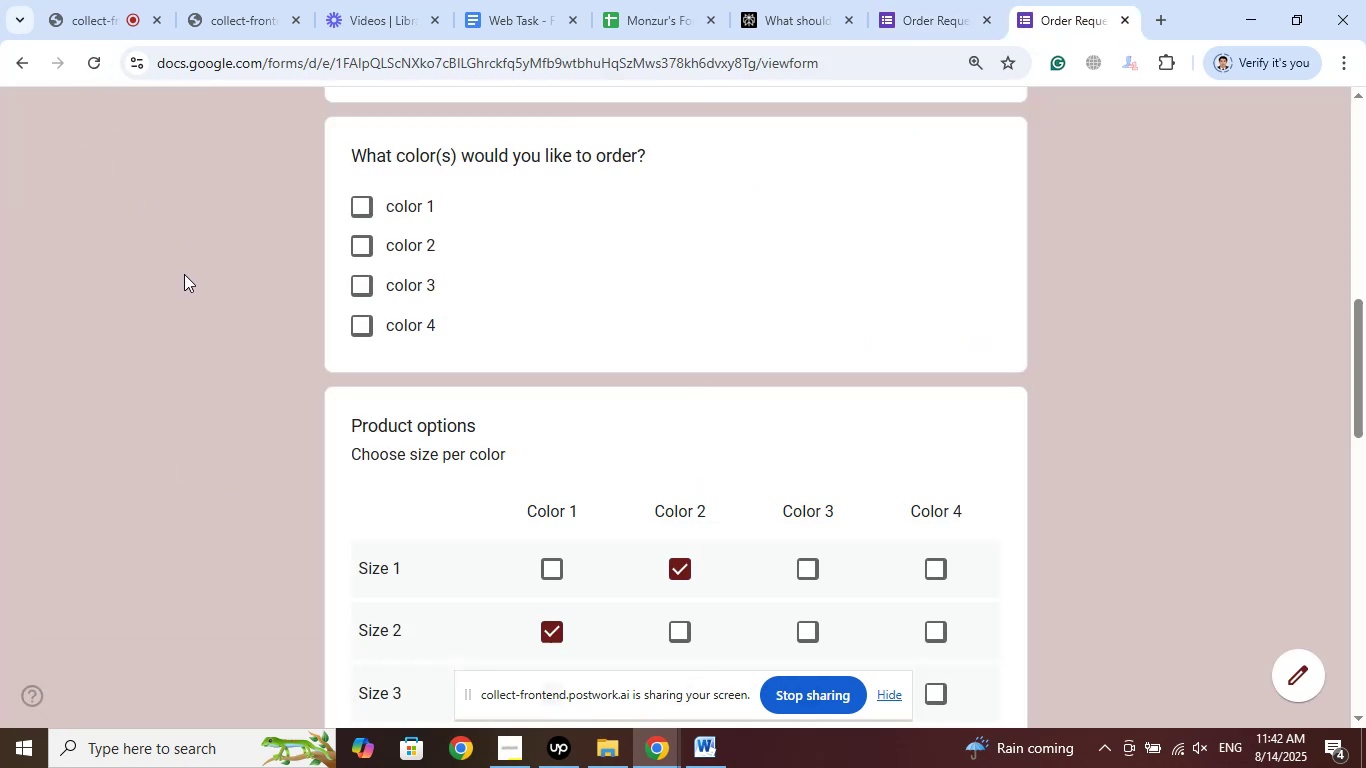 
wait(5.59)
 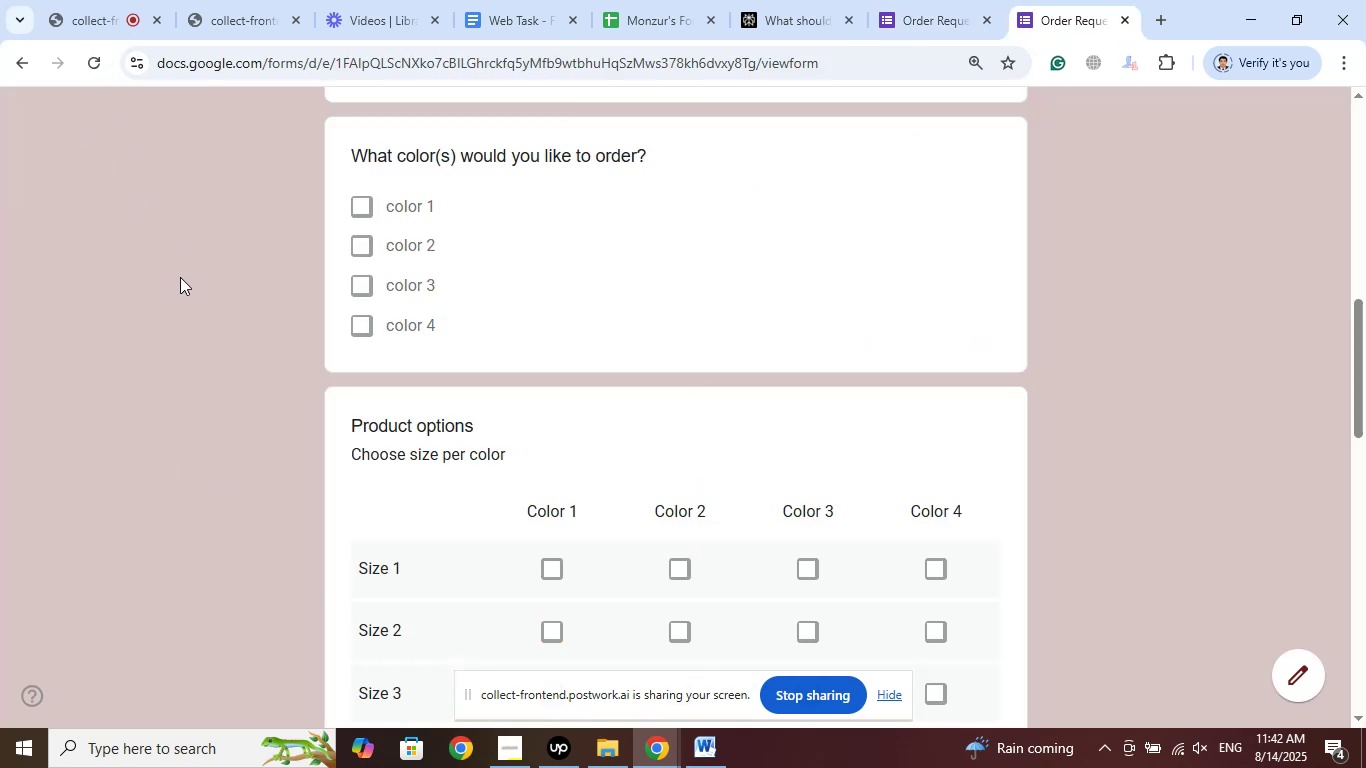 
left_click([898, 0])
 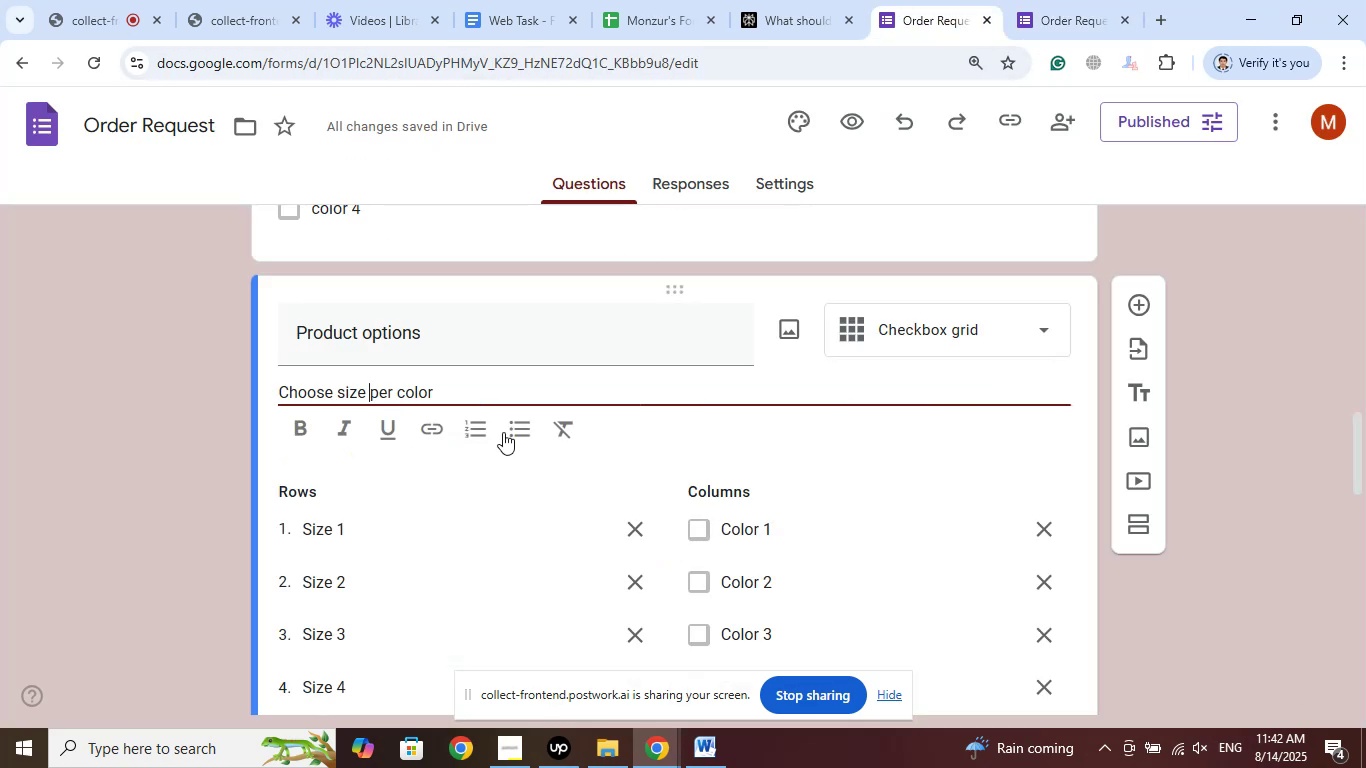 
scroll: coordinate [474, 470], scroll_direction: up, amount: 3.0
 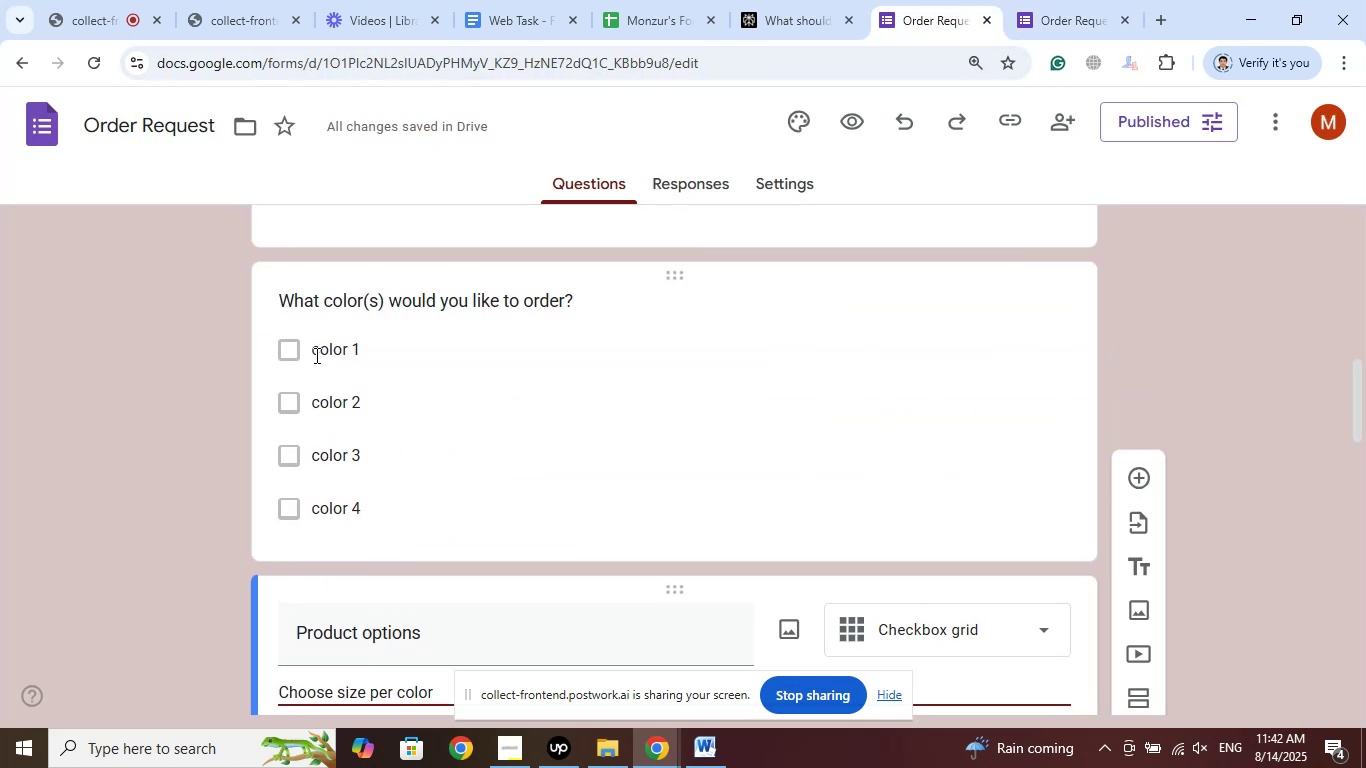 
left_click([321, 353])
 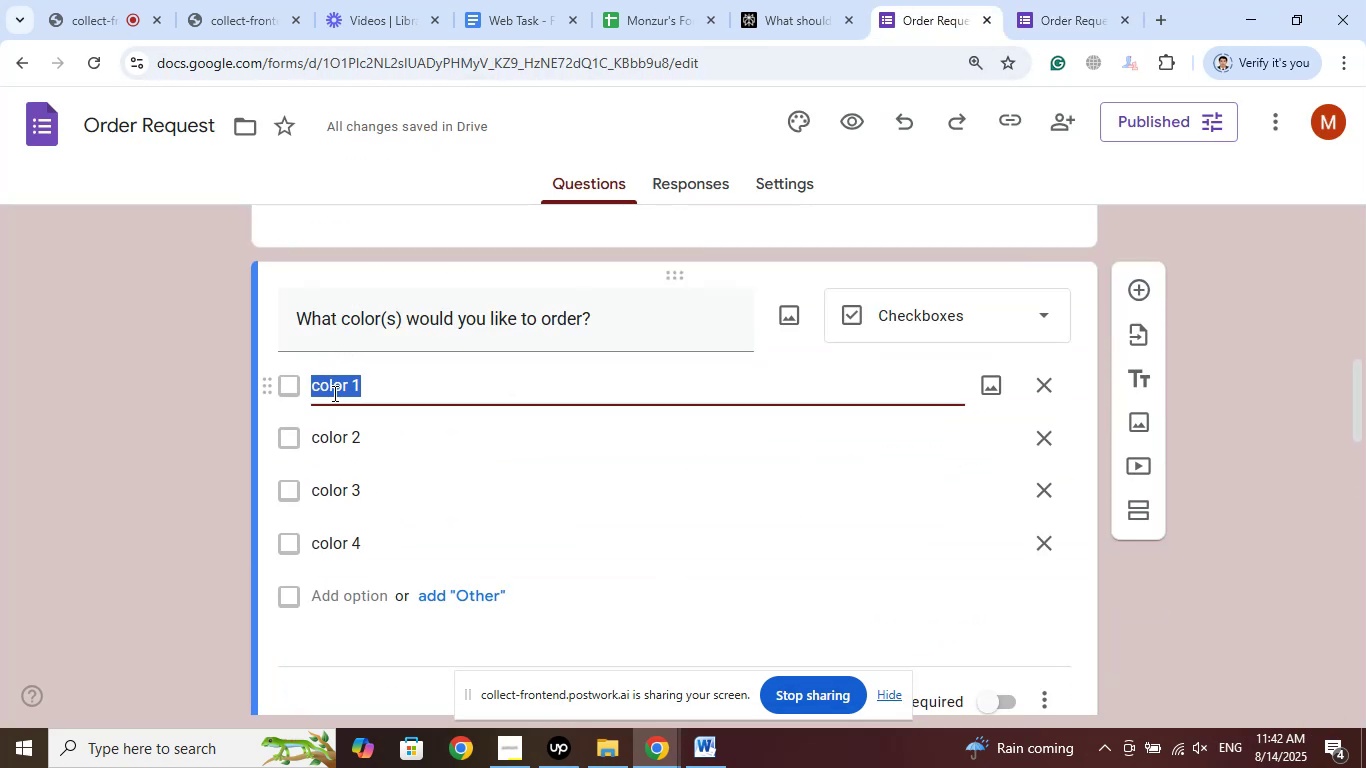 
left_click([333, 393])
 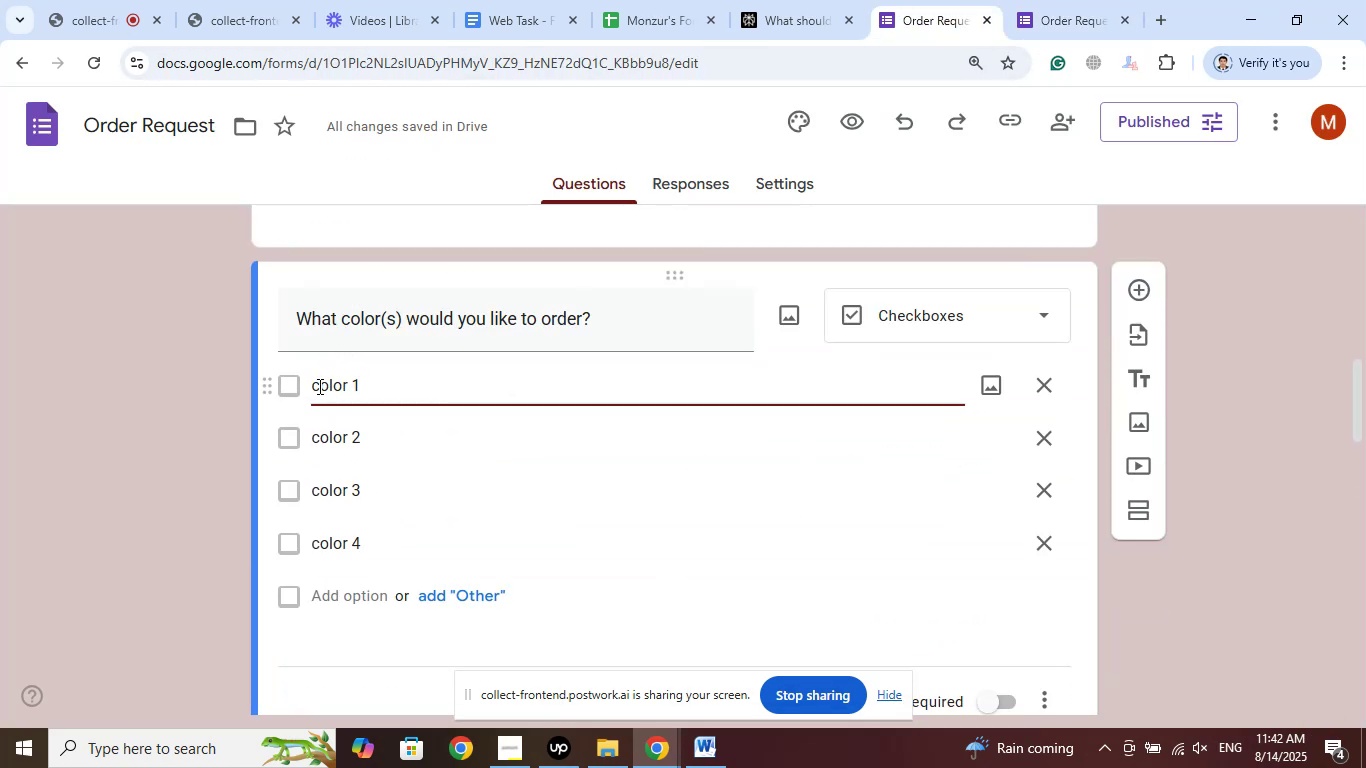 
left_click([318, 386])
 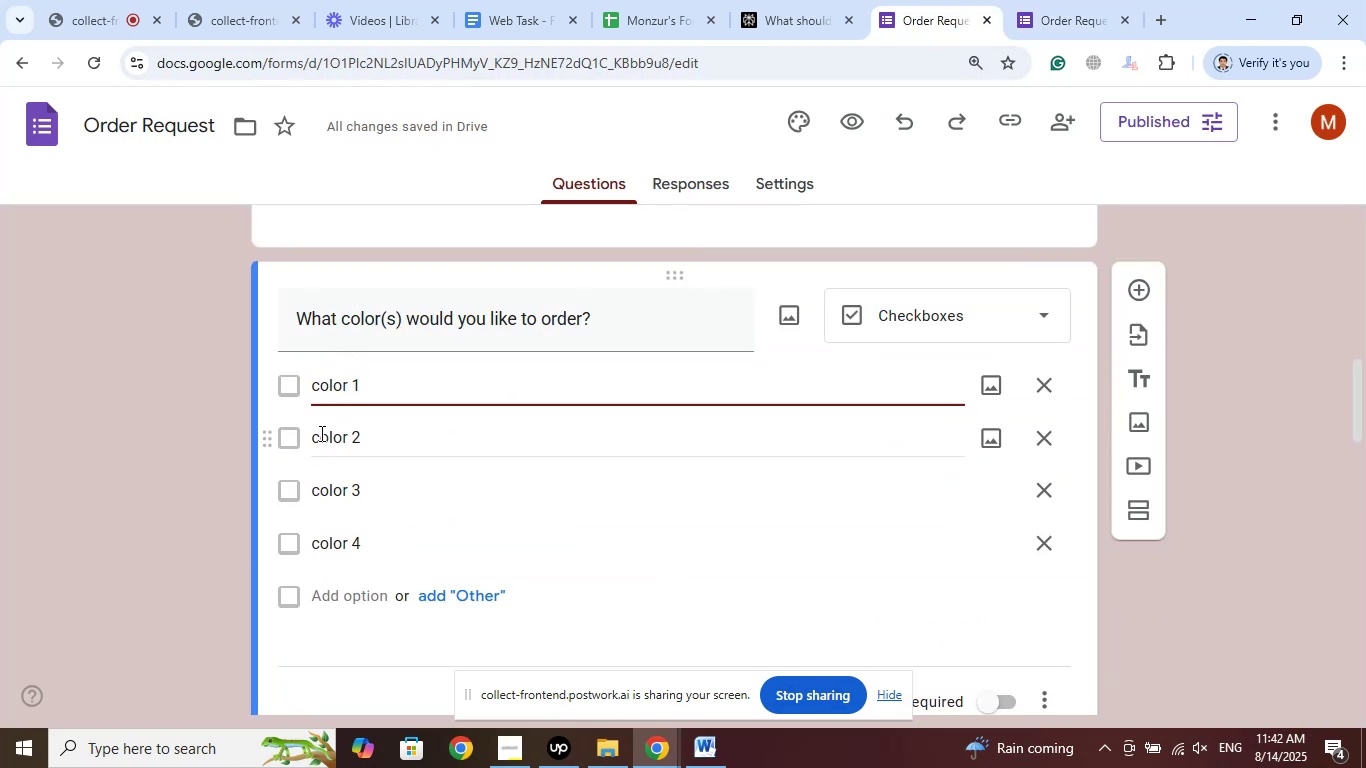 
key(Backspace)
 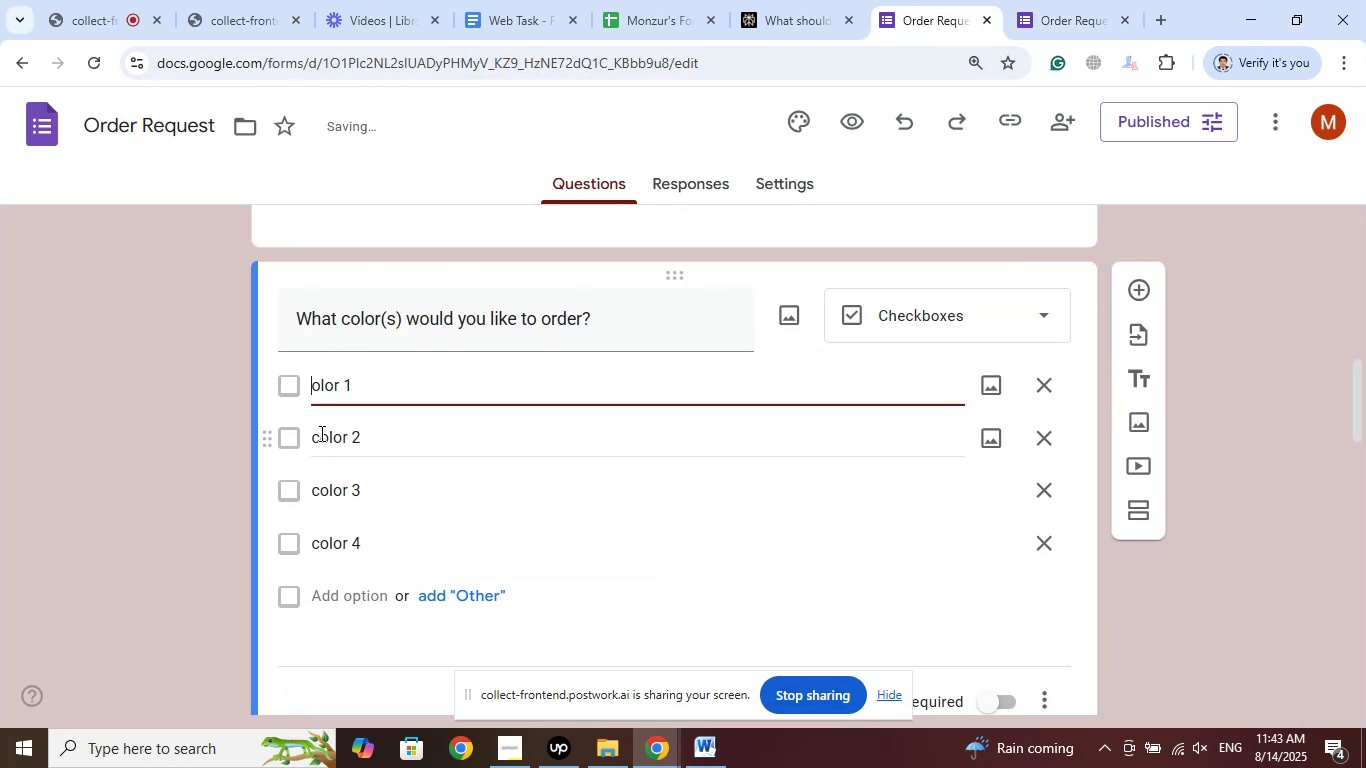 
key(Shift+C)
 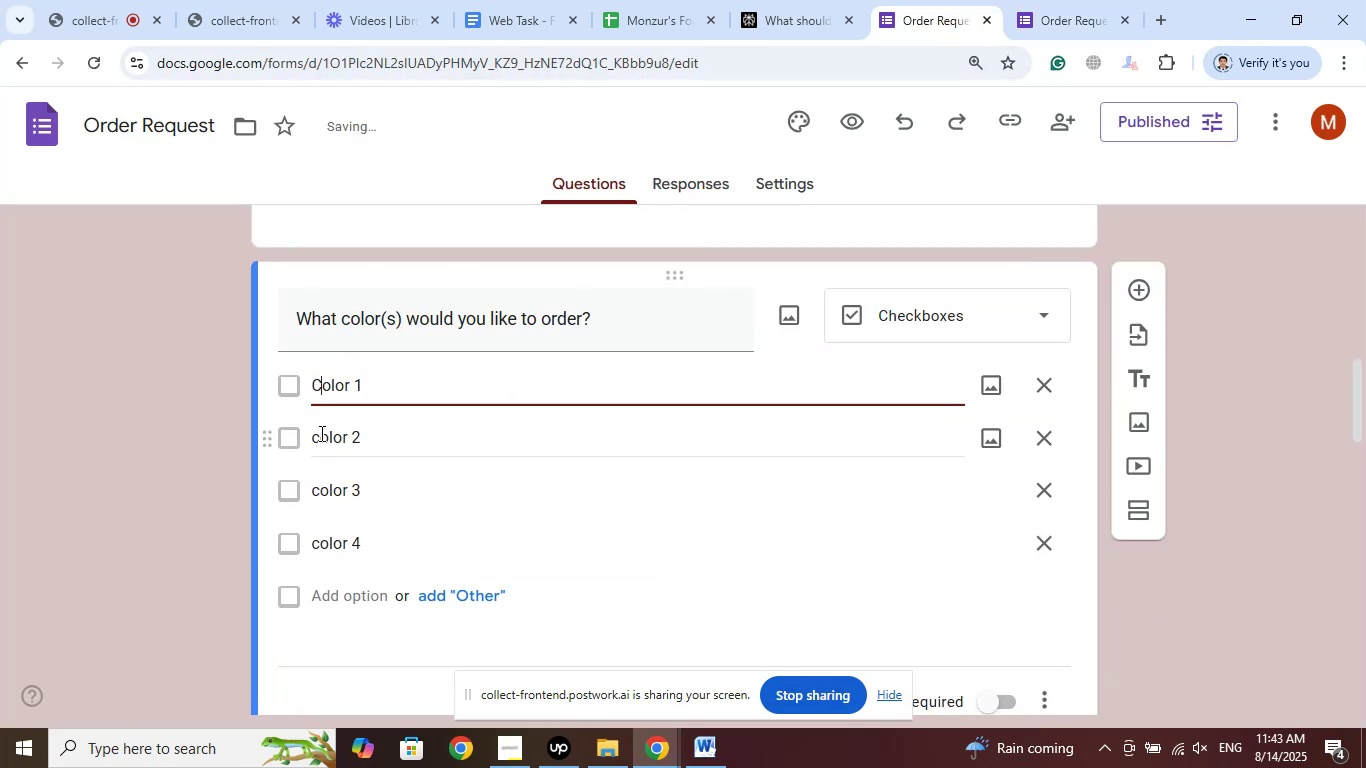 
left_click([320, 433])
 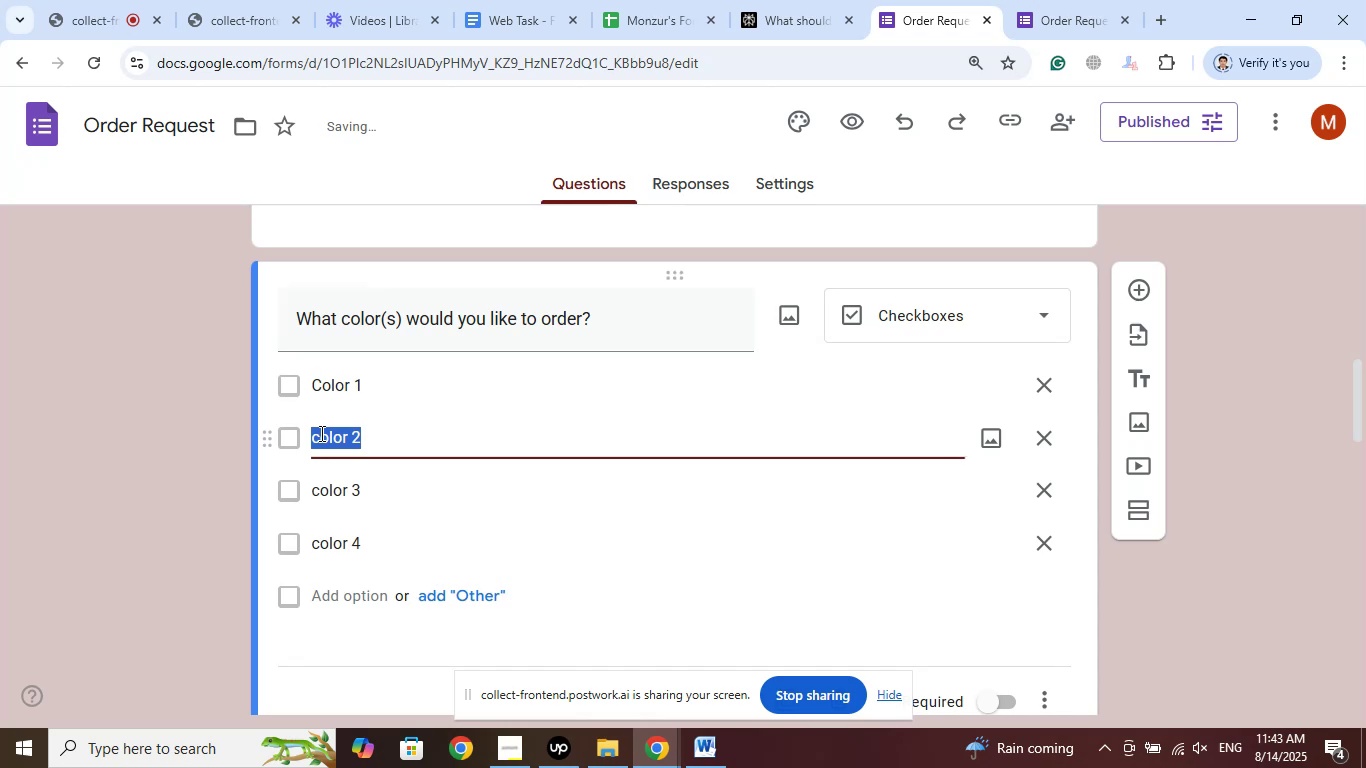 
left_click([320, 433])
 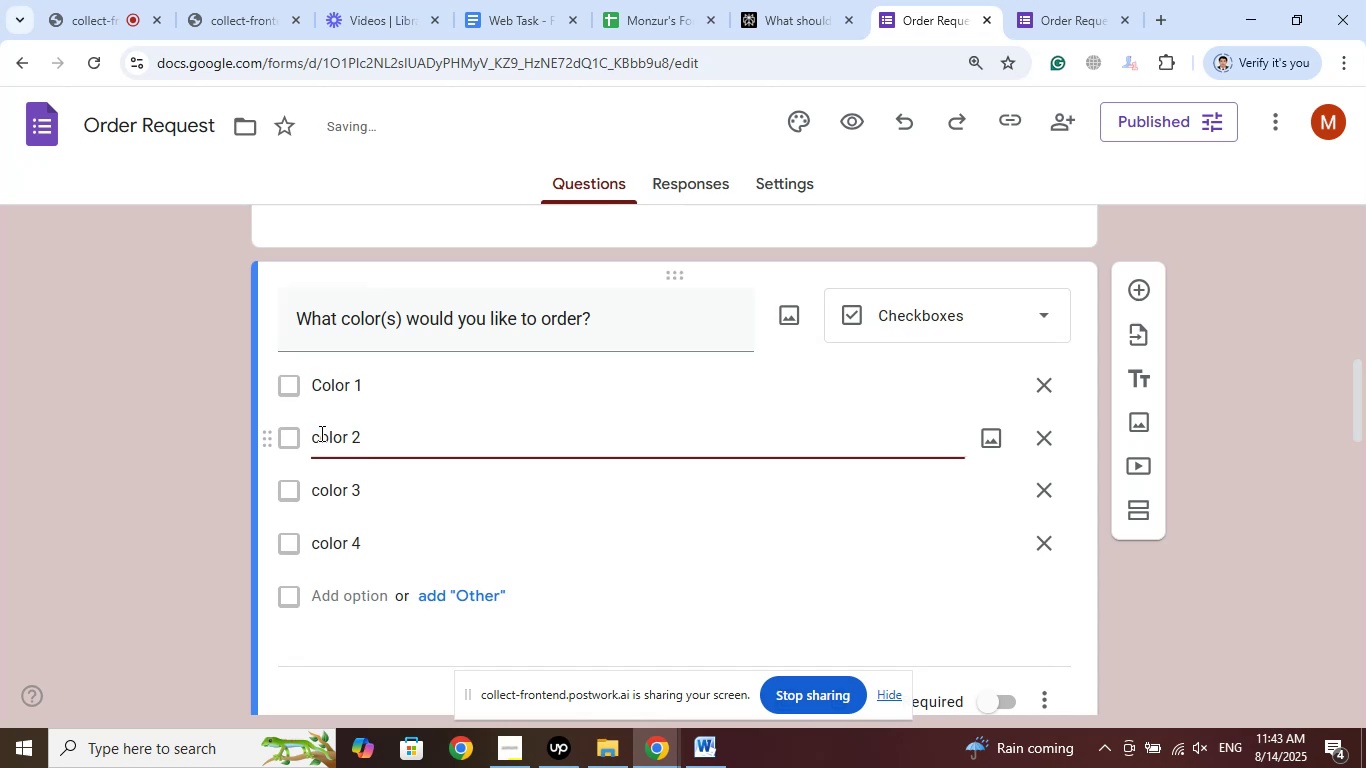 
key(Backspace)
 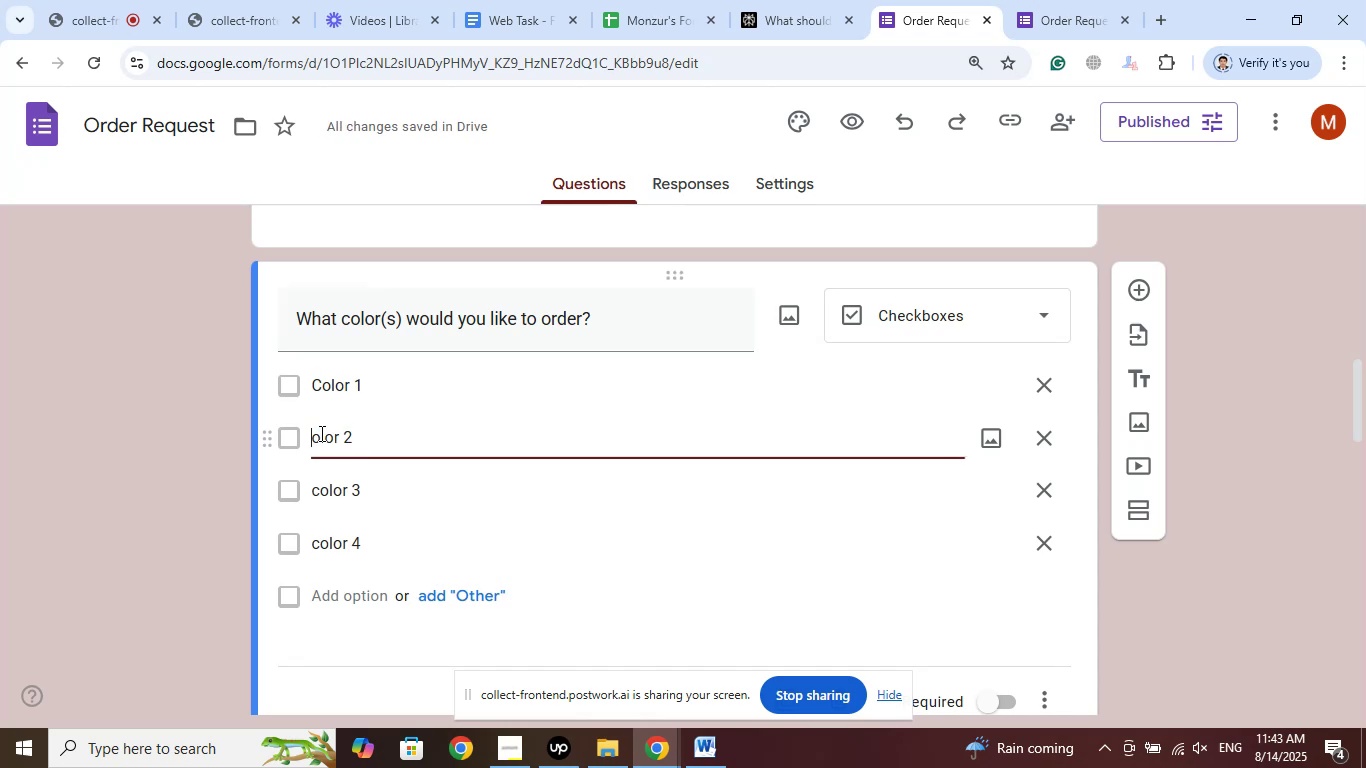 
key(Shift+C)
 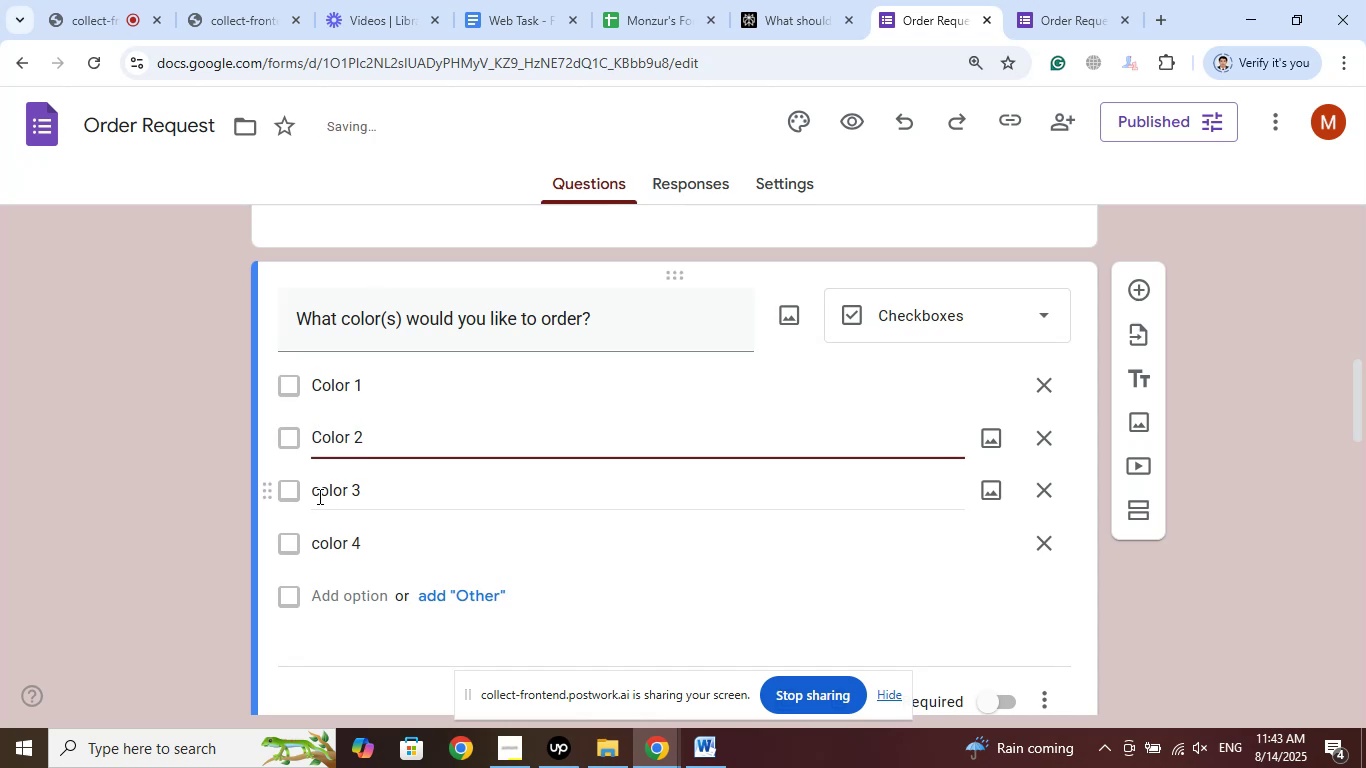 
double_click([318, 496])
 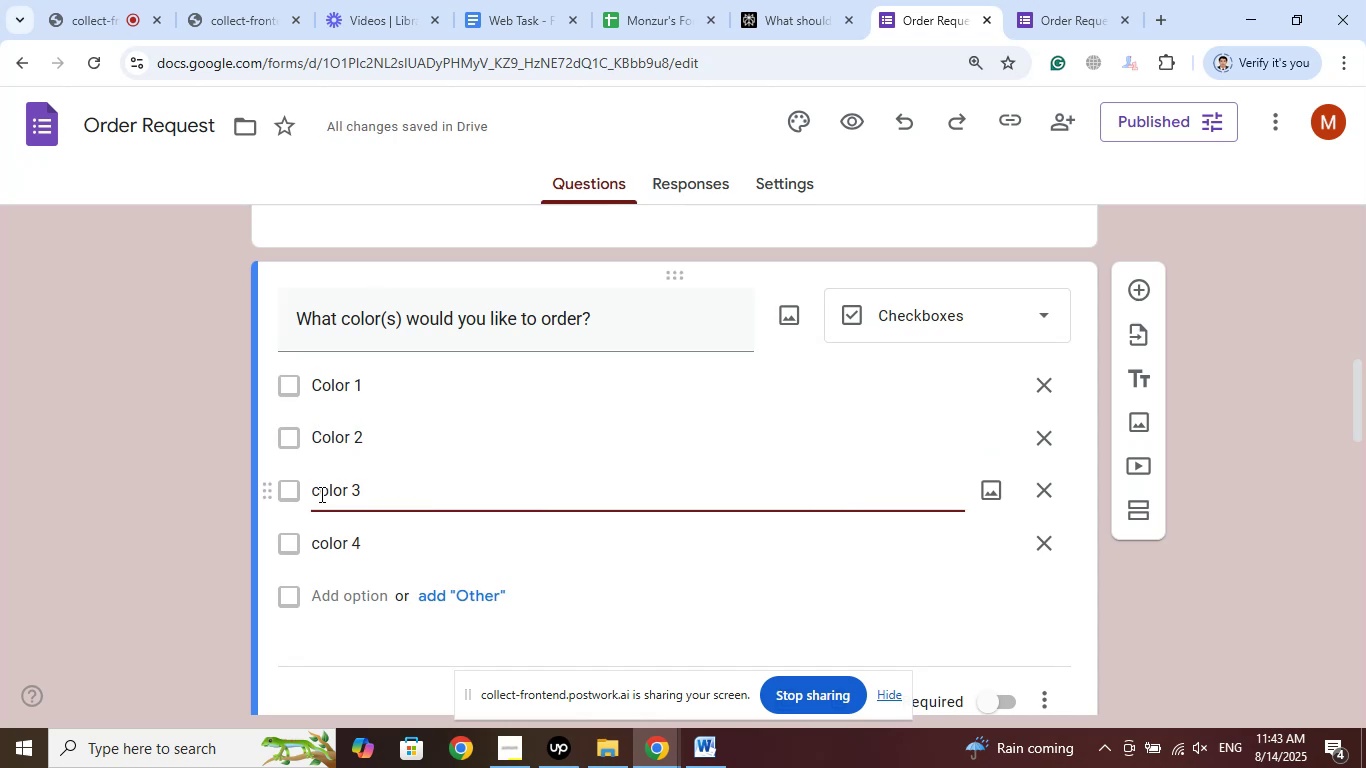 
key(Backspace)
 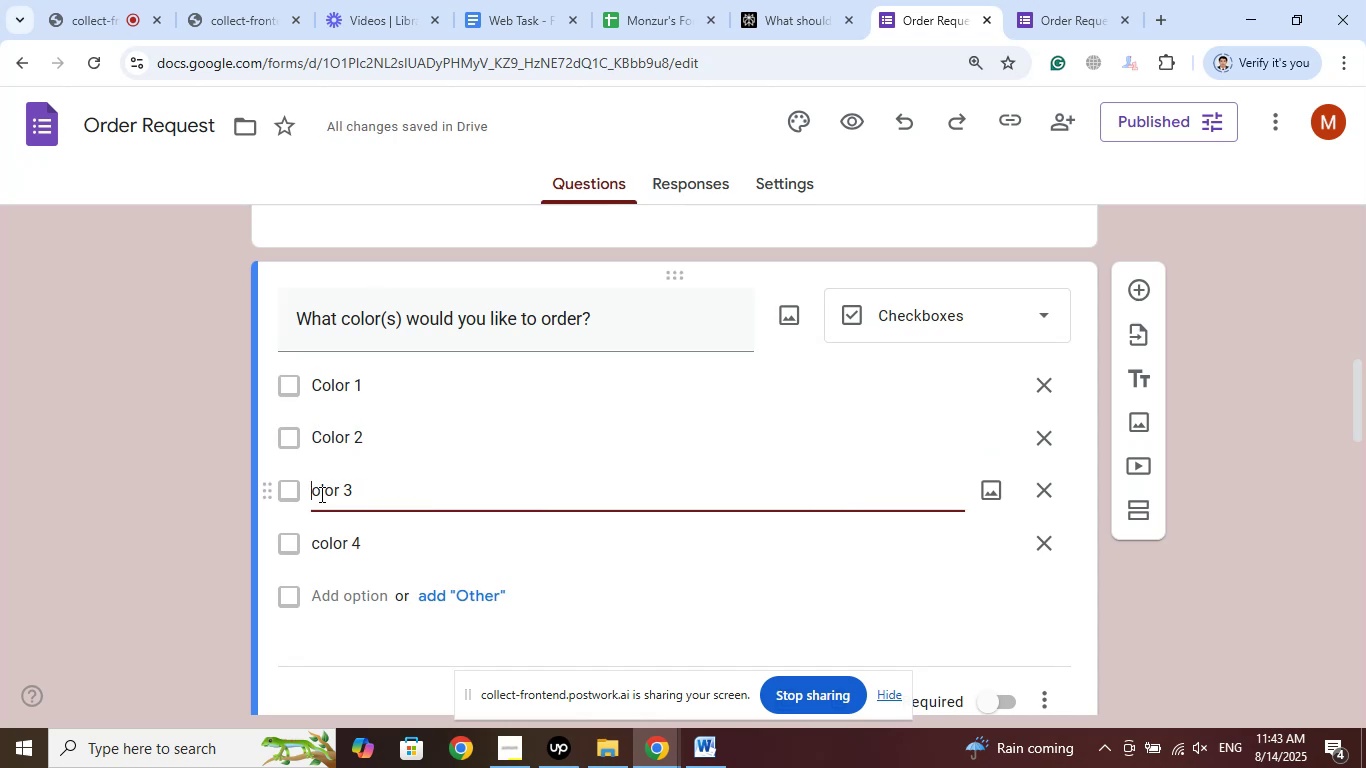 
key(Shift+C)
 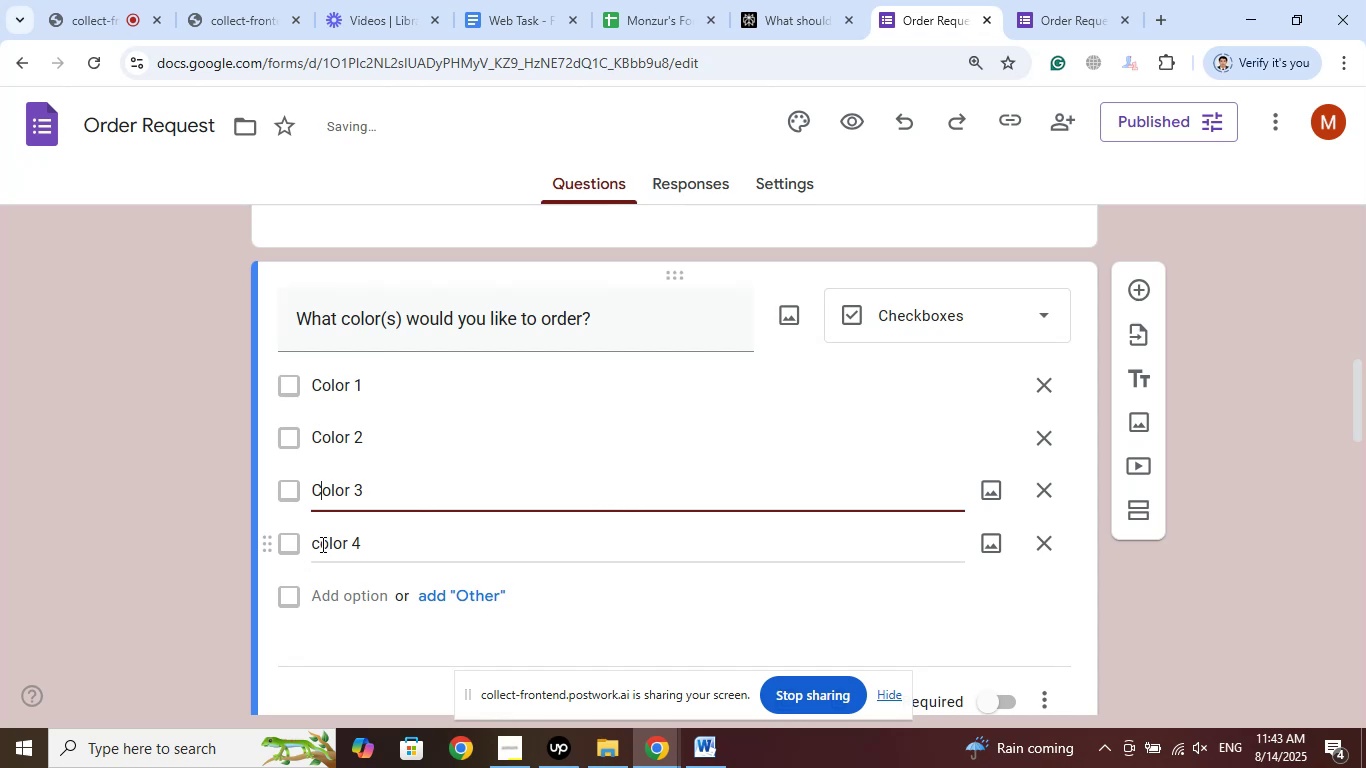 
double_click([321, 544])
 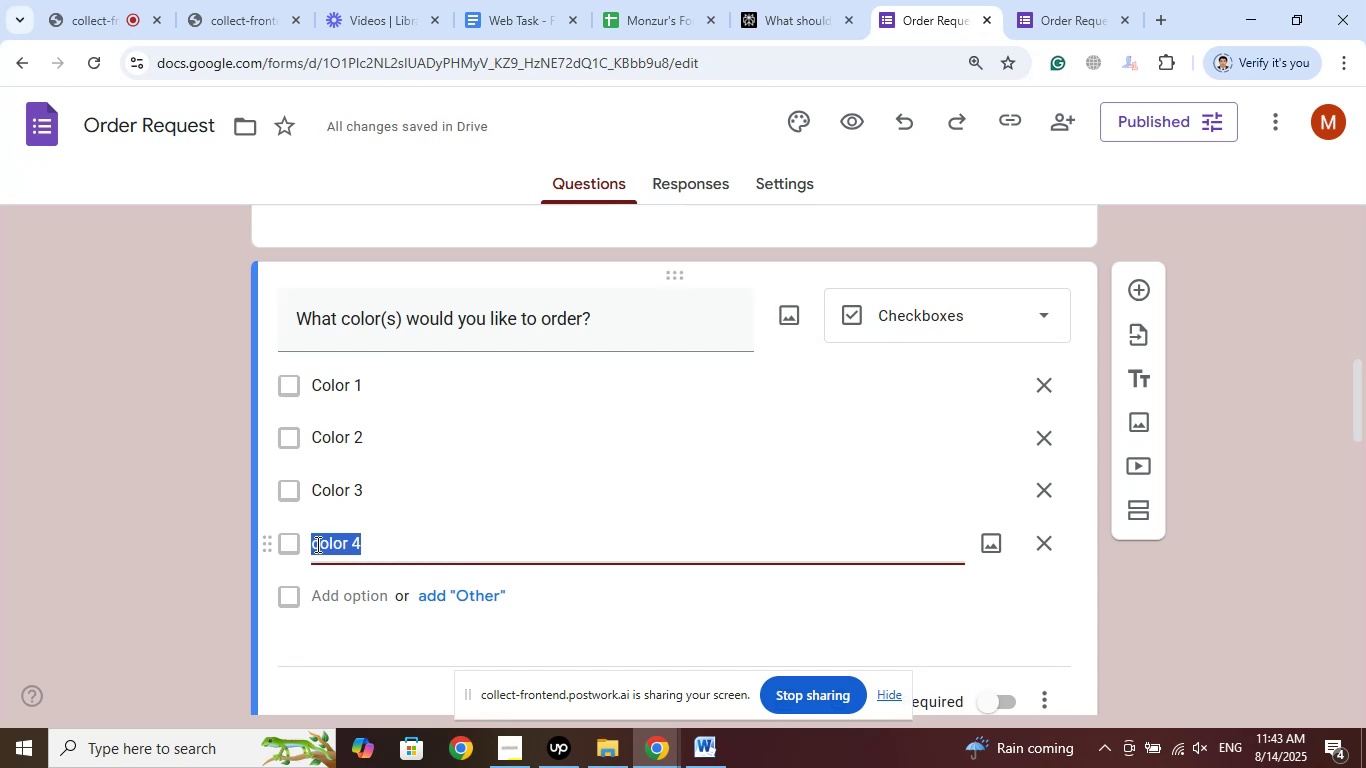 
left_click([316, 544])
 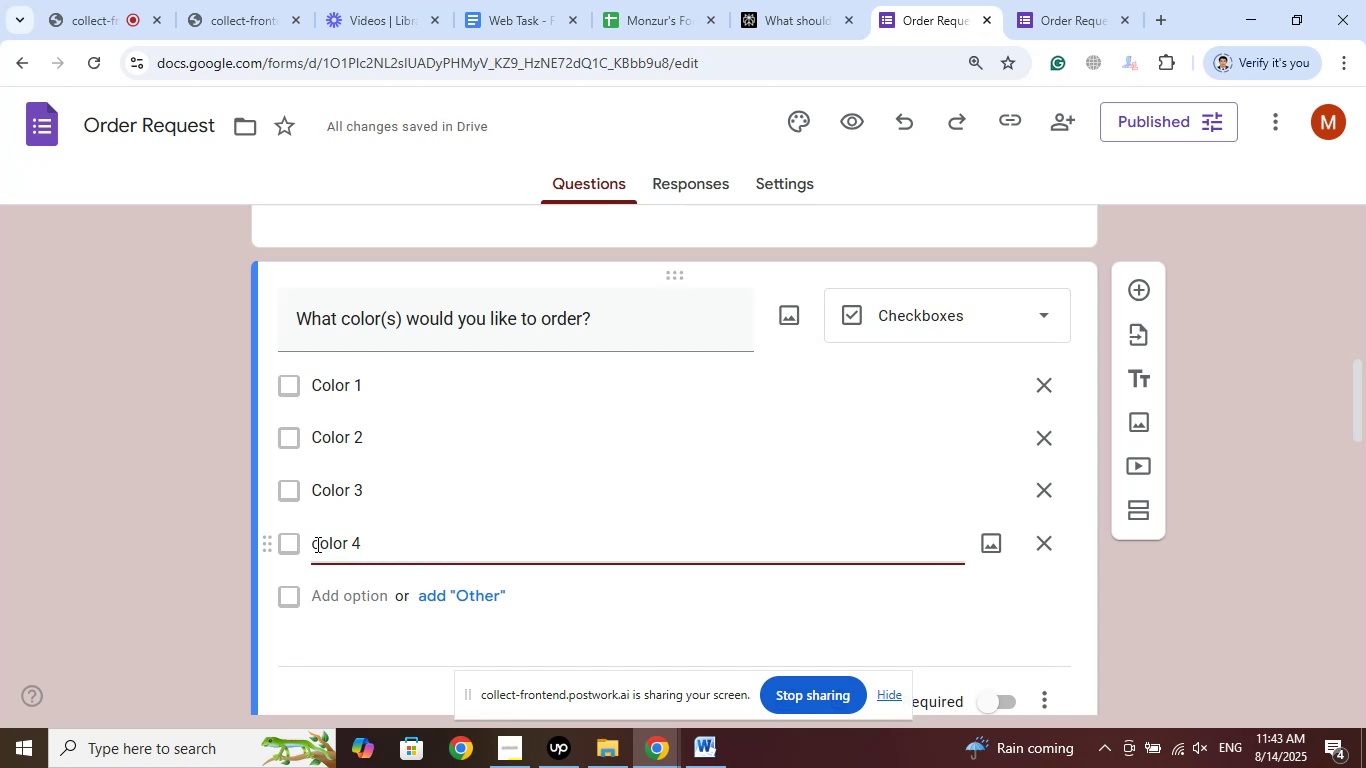 
key(Backspace)
 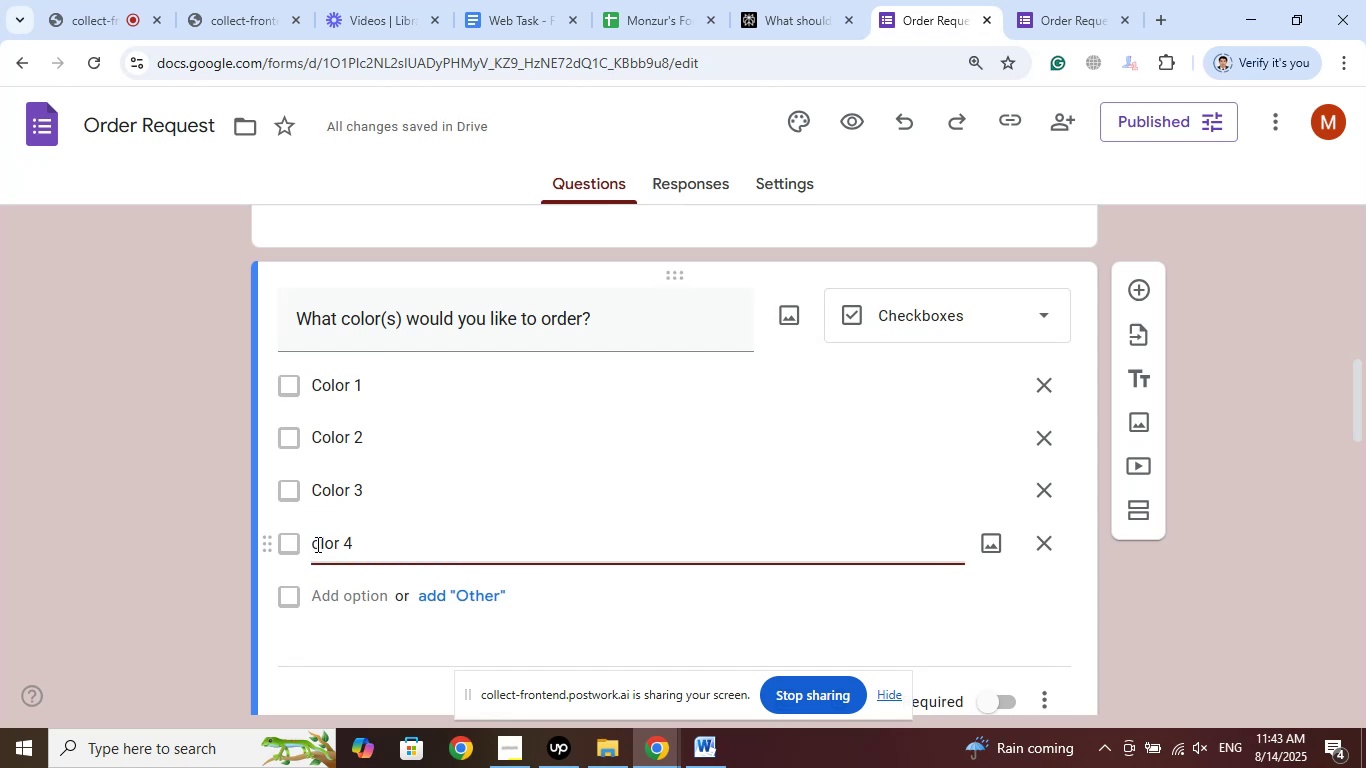 
key(Shift+C)
 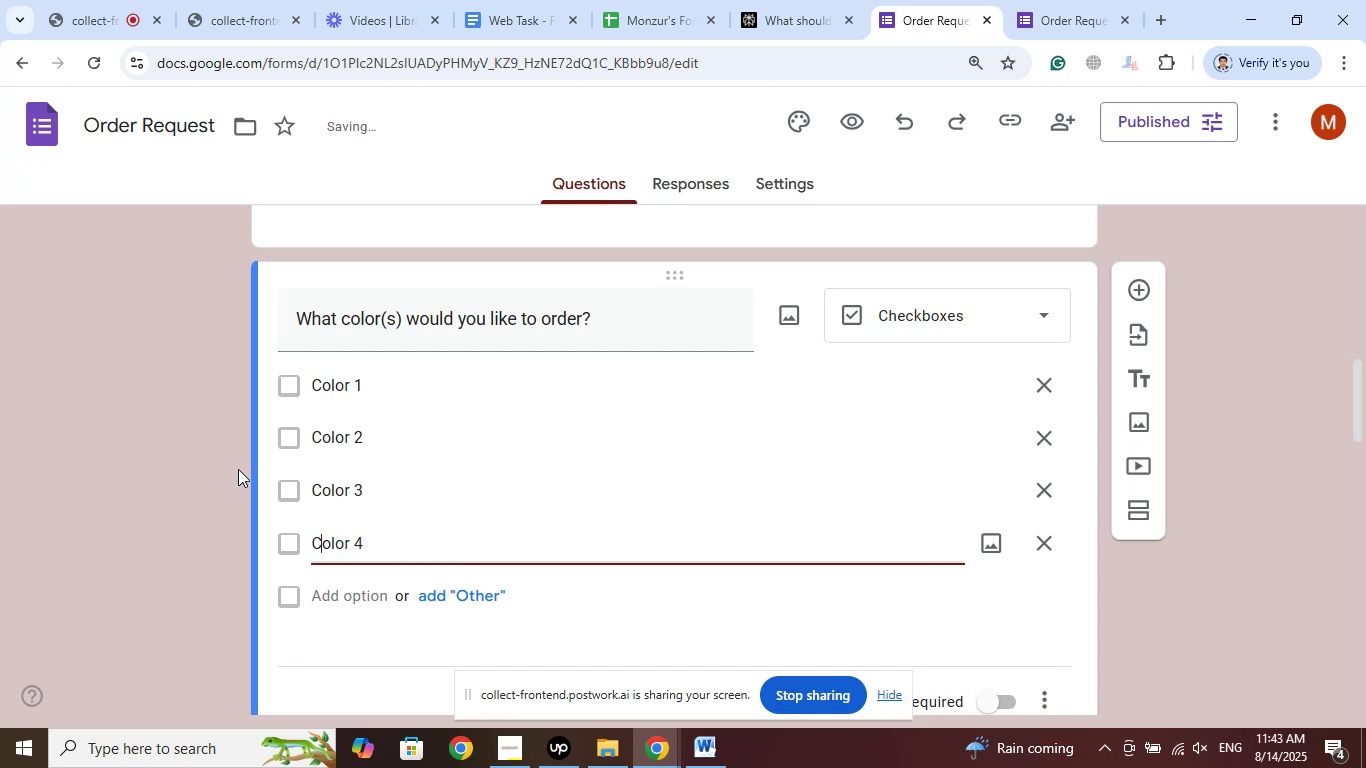 
left_click([173, 405])
 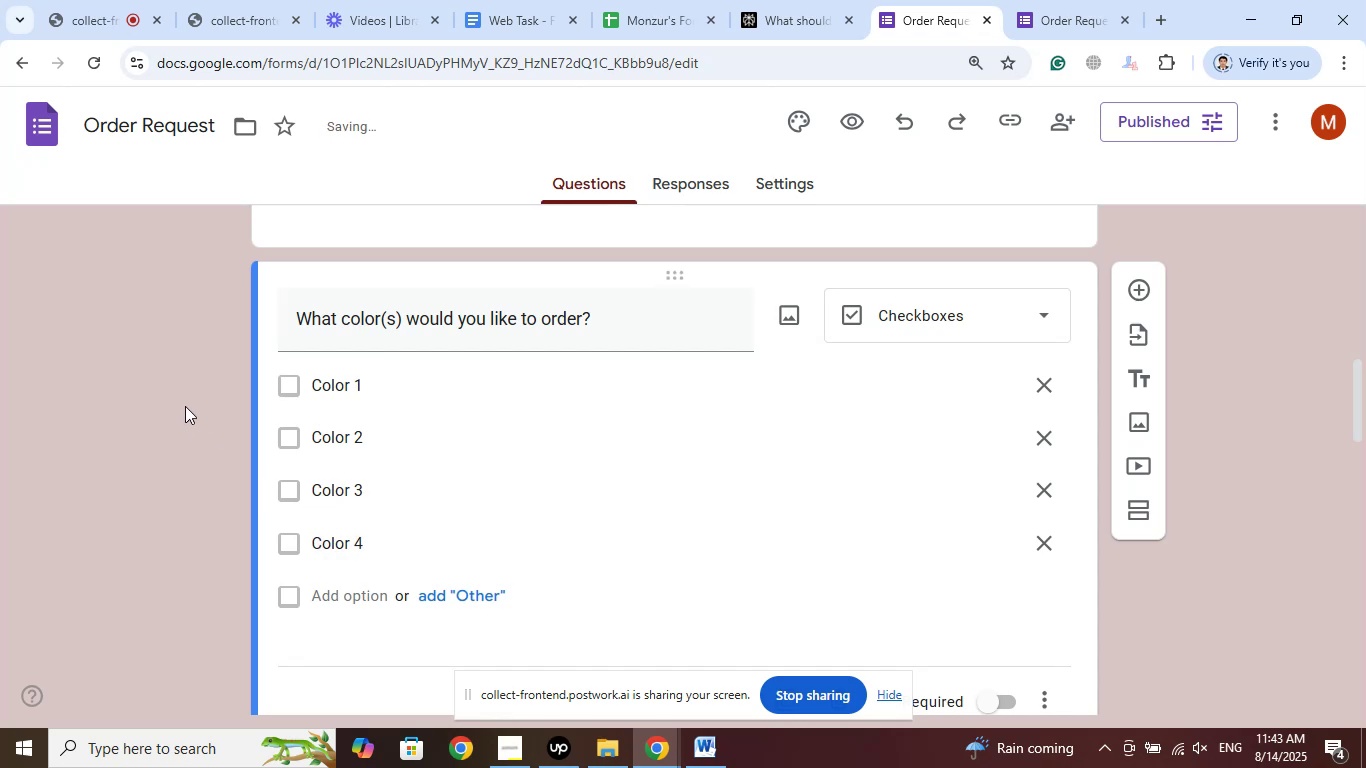 
scroll: coordinate [186, 406], scroll_direction: down, amount: 3.0
 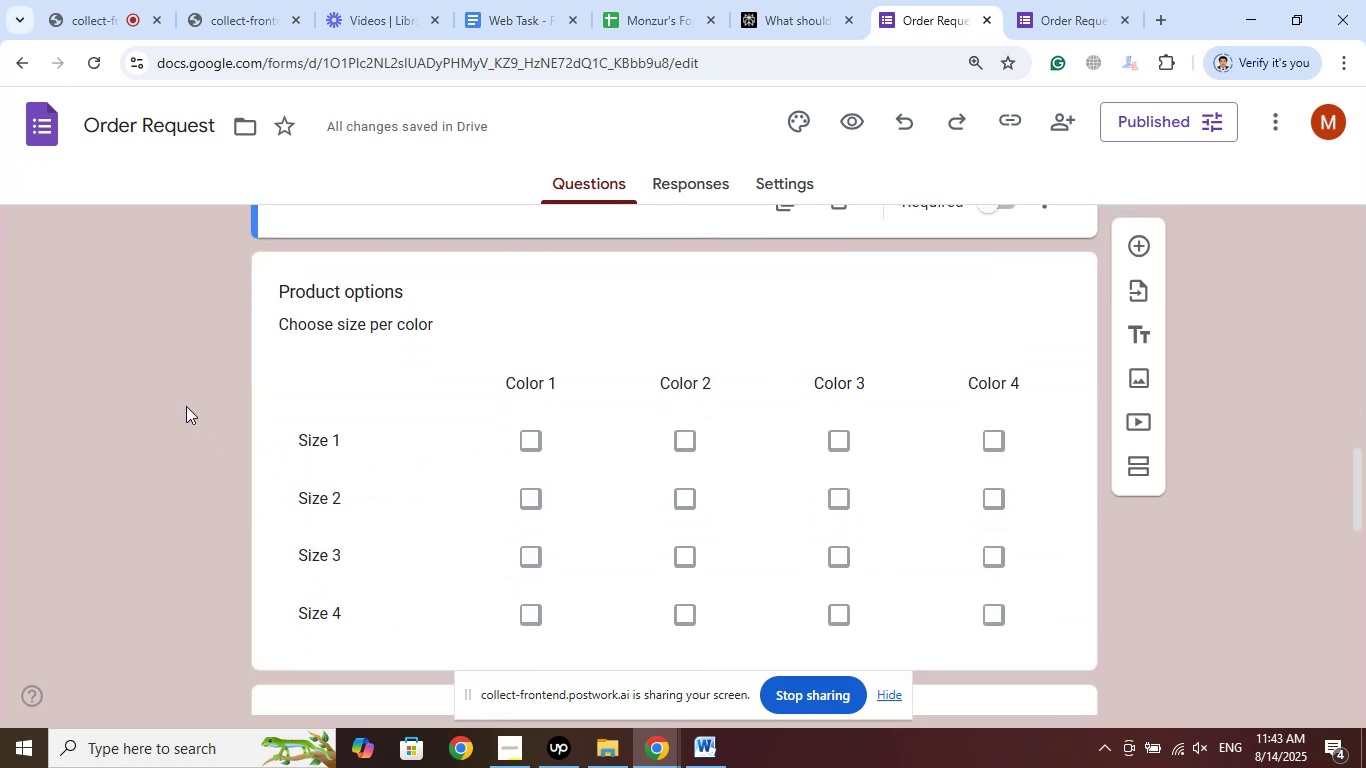 
scroll: coordinate [189, 403], scroll_direction: up, amount: 3.0
 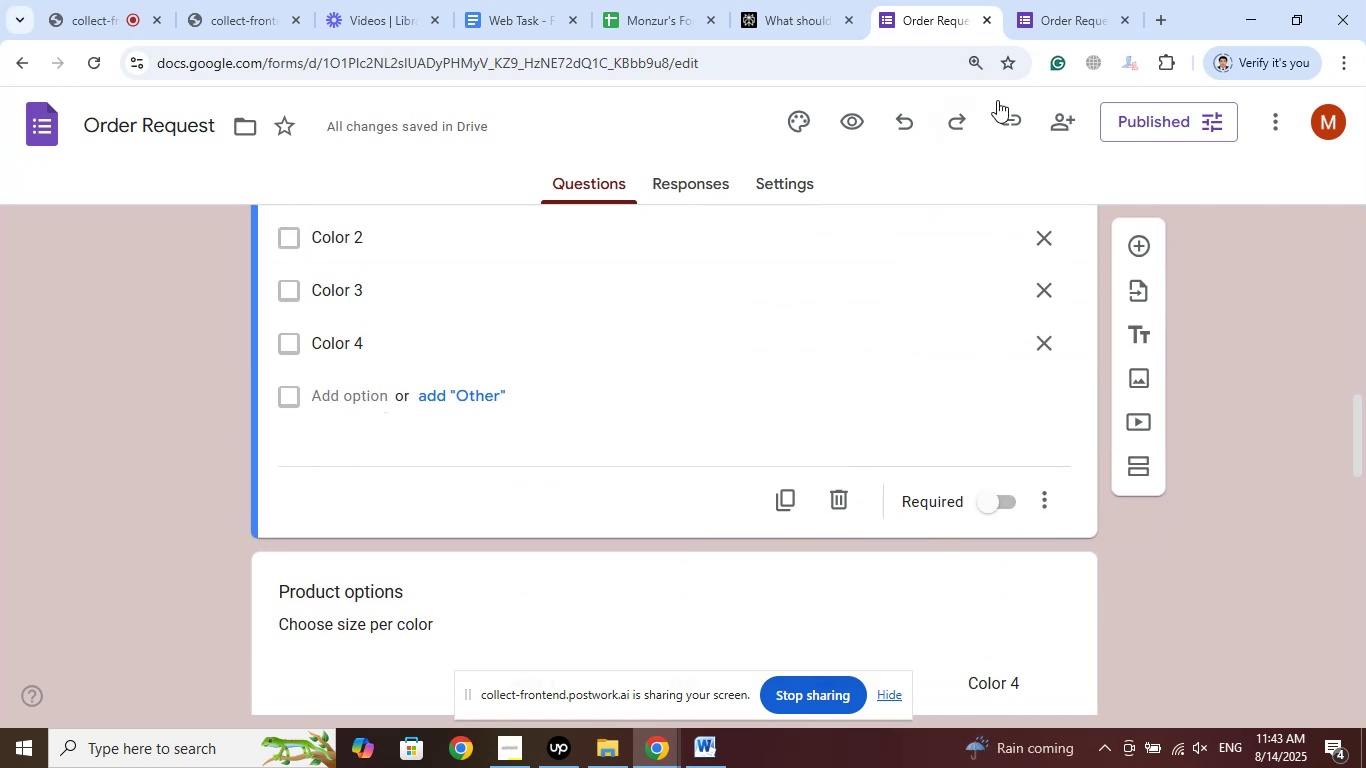 
left_click([1063, 0])
 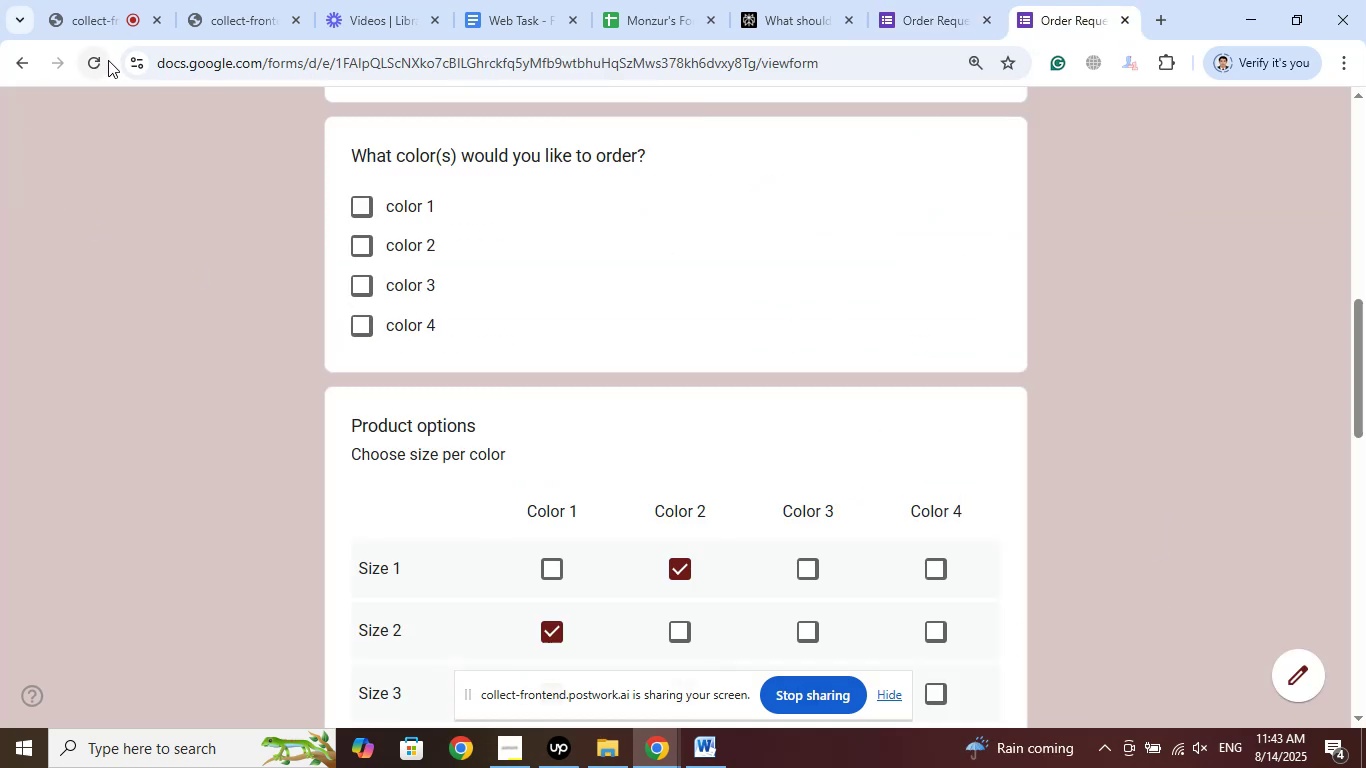 
left_click([103, 68])
 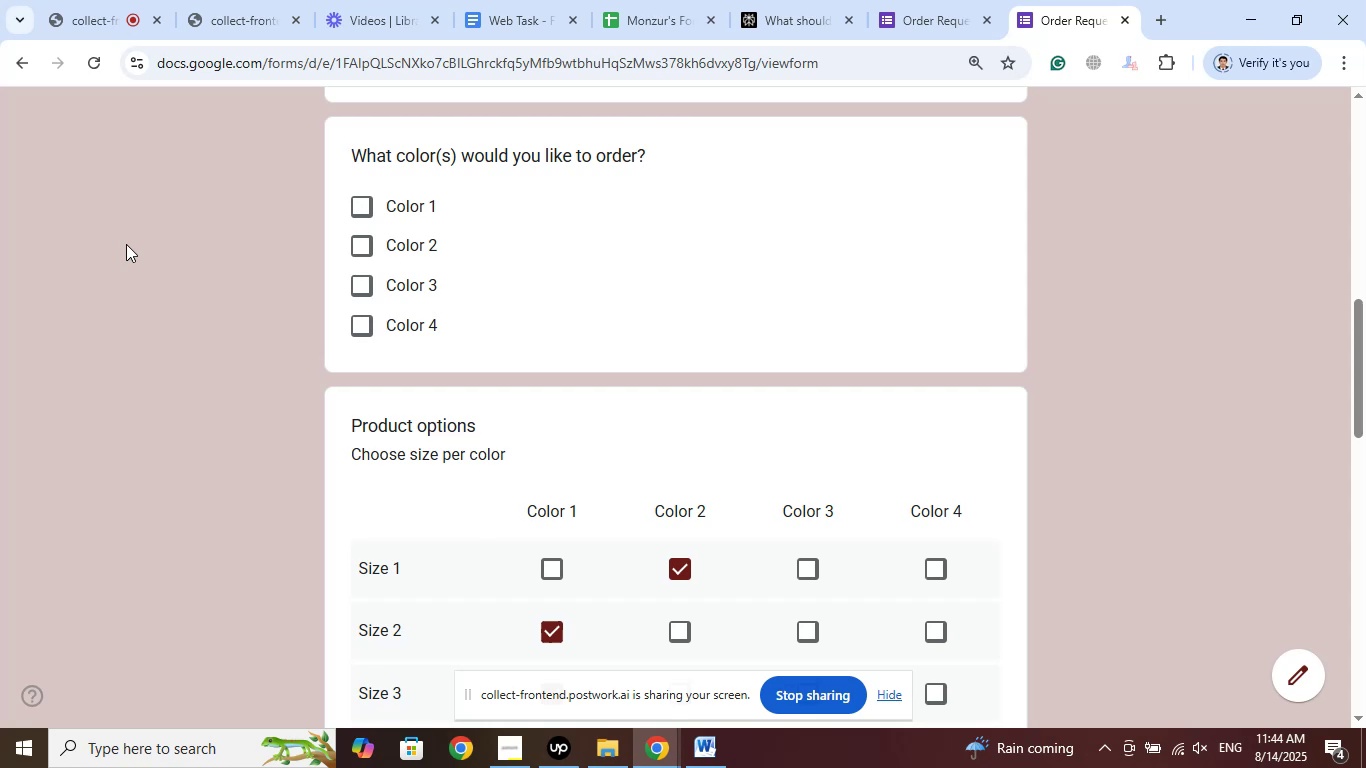 
wait(56.3)
 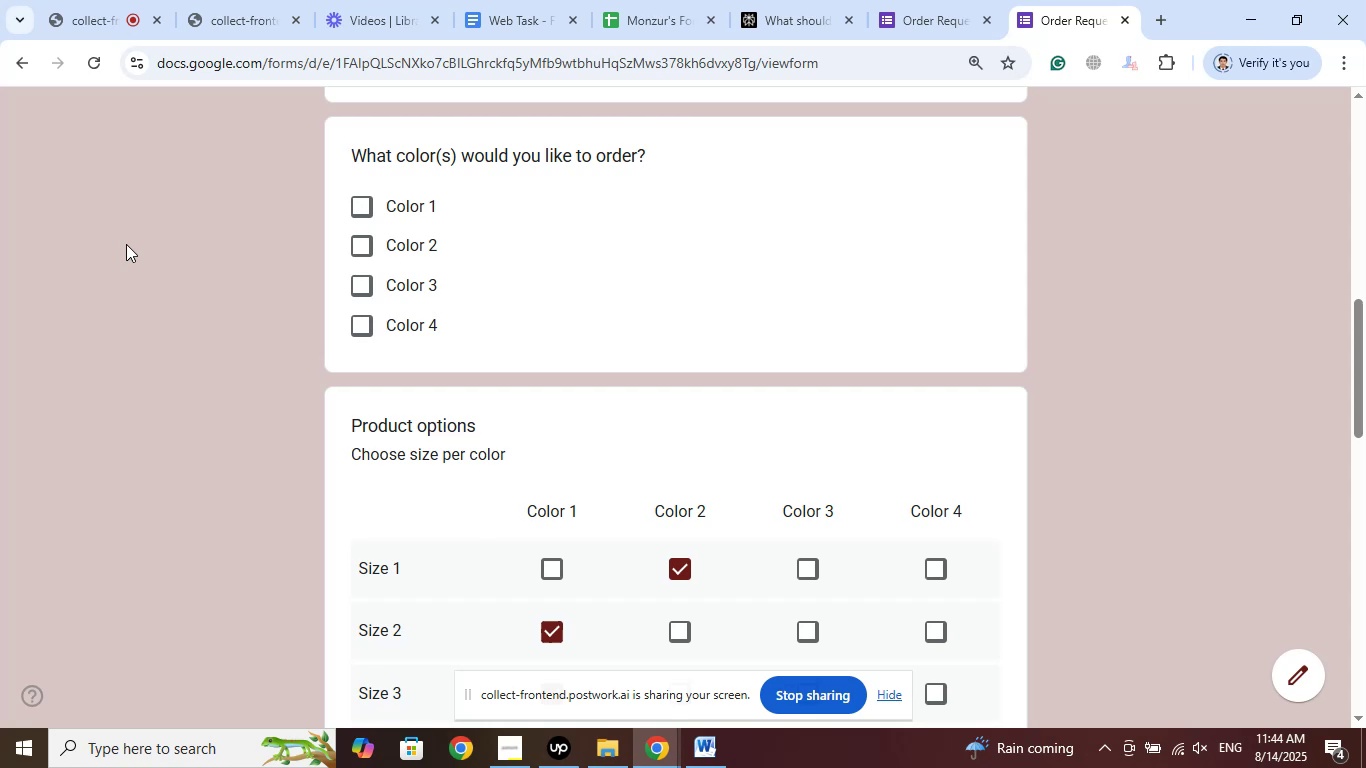 
left_click([1122, 18])
 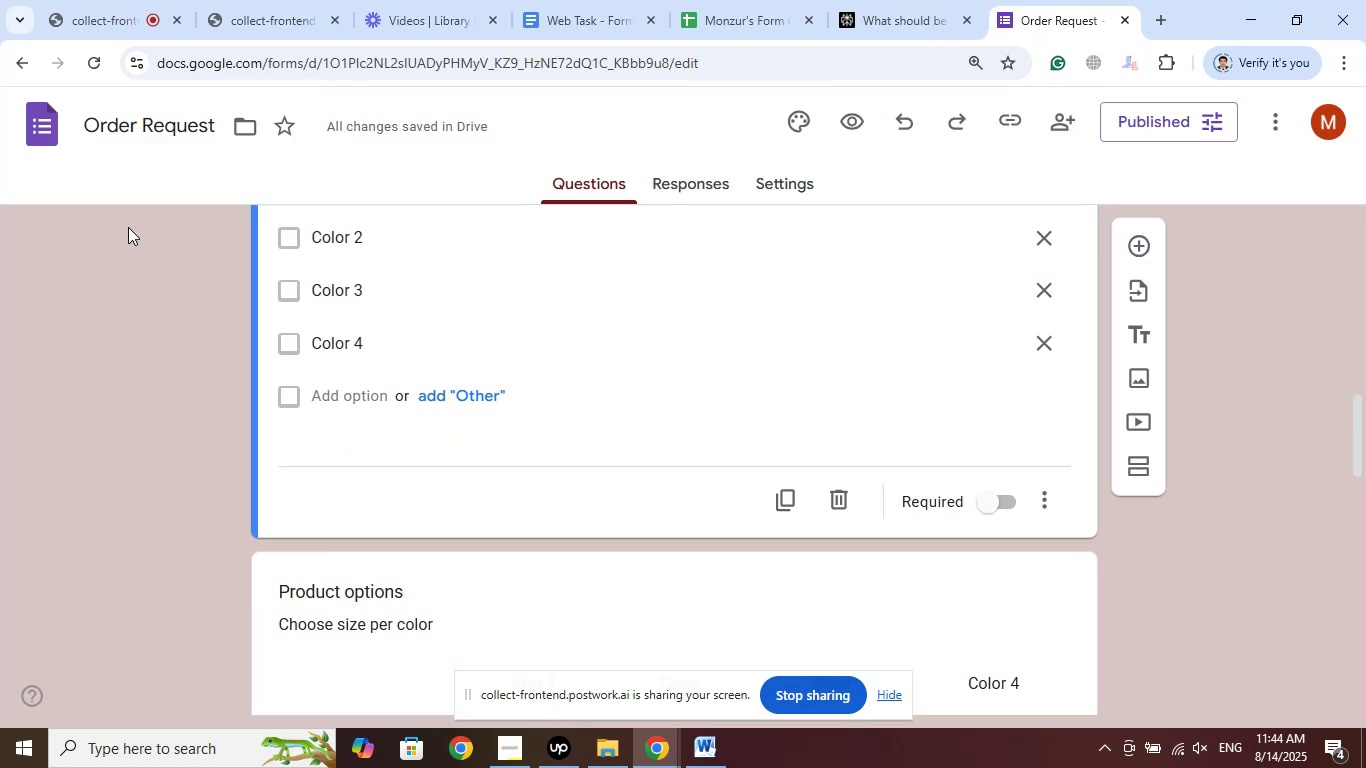 
left_click([42, 131])
 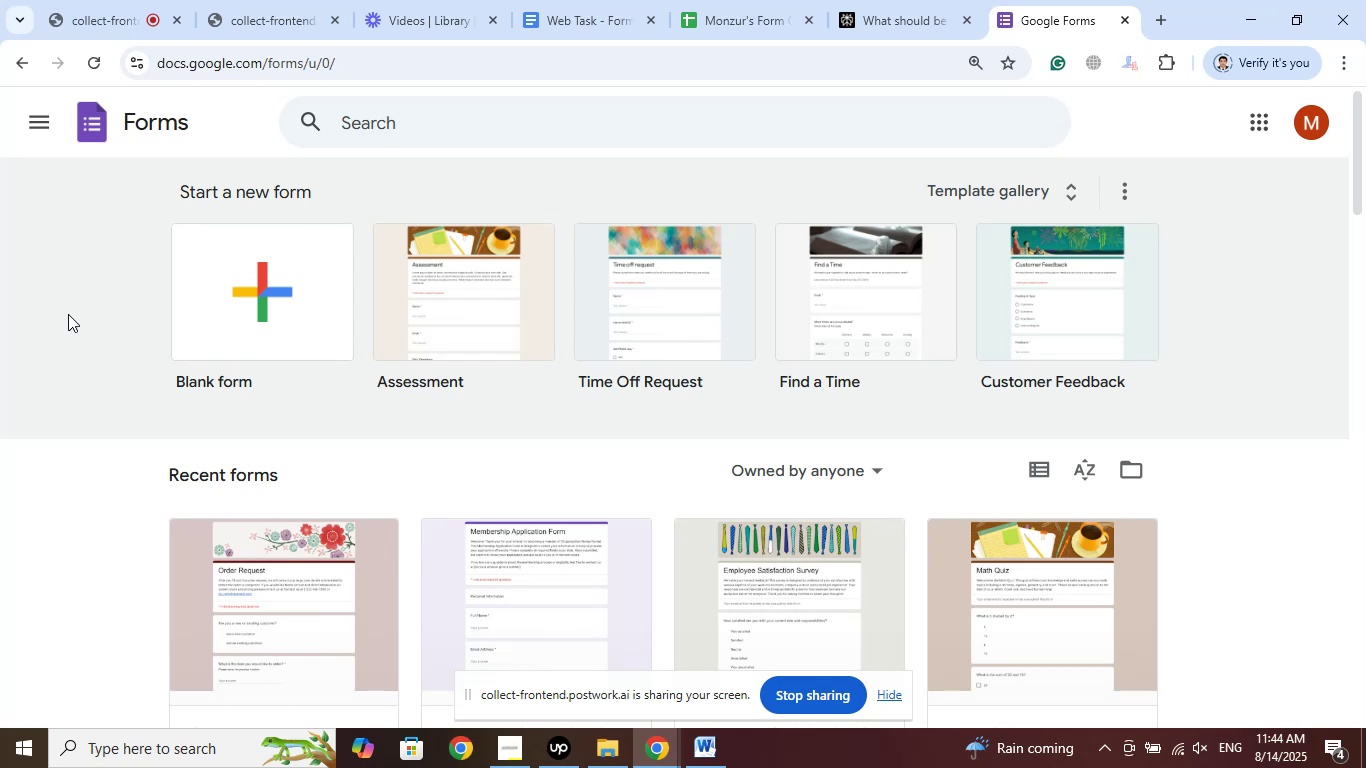 
wait(20.56)
 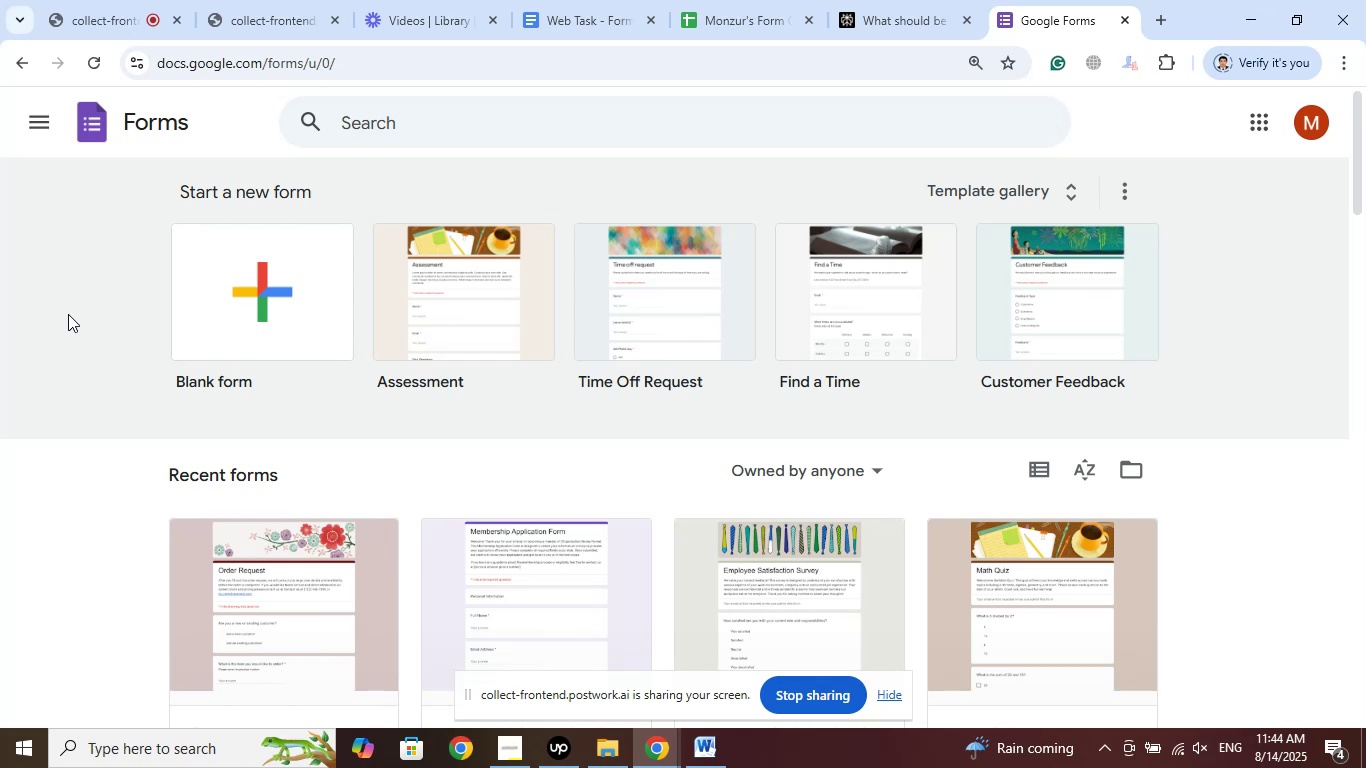 
left_click([862, 0])
 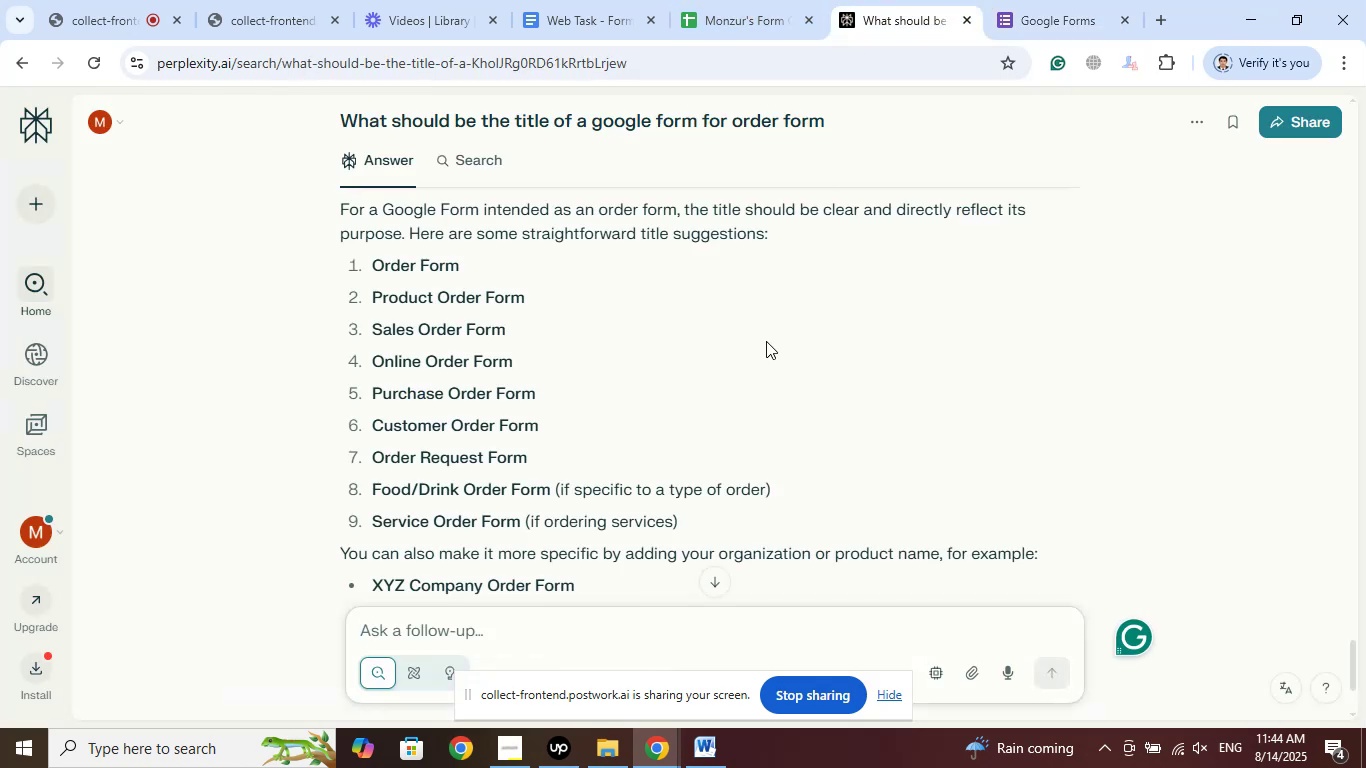 
wait(6.69)
 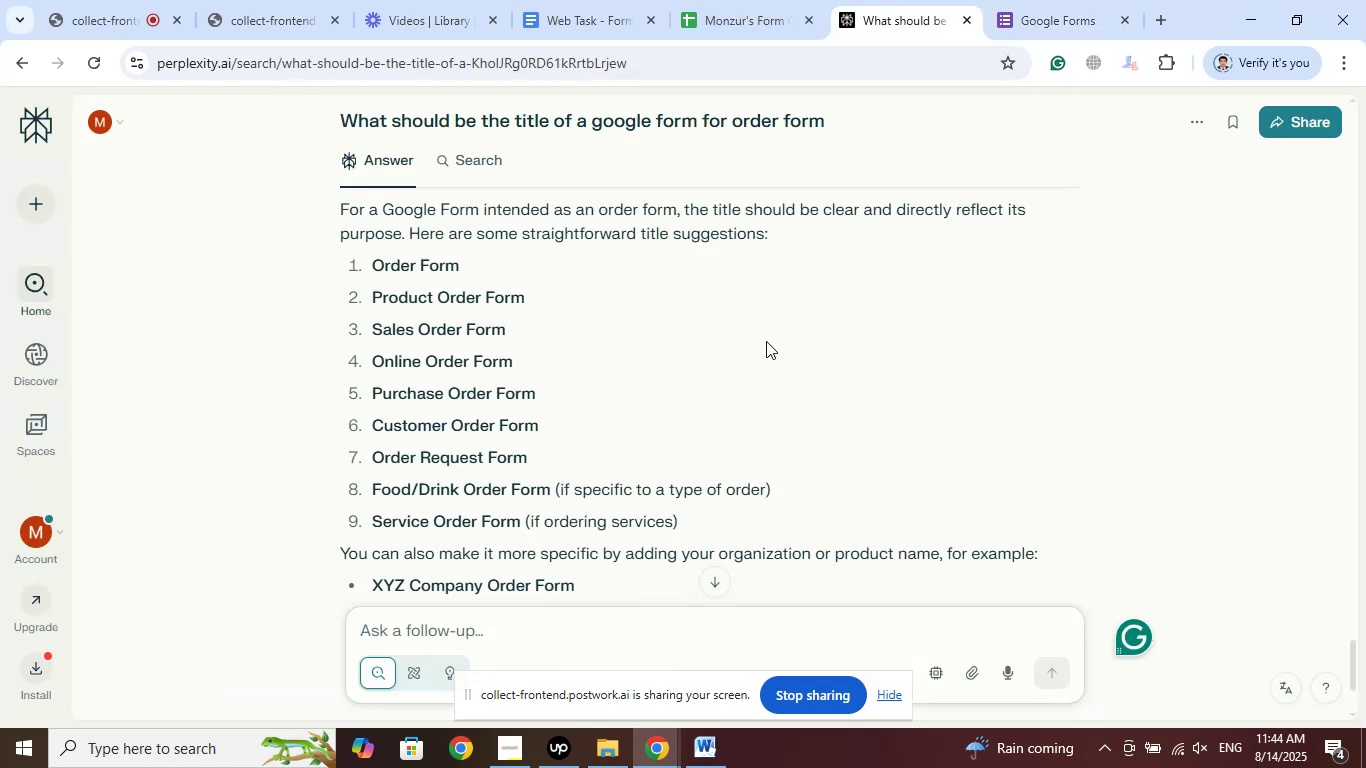 
left_click_drag(start_coordinate=[520, 363], to_coordinate=[373, 361])
 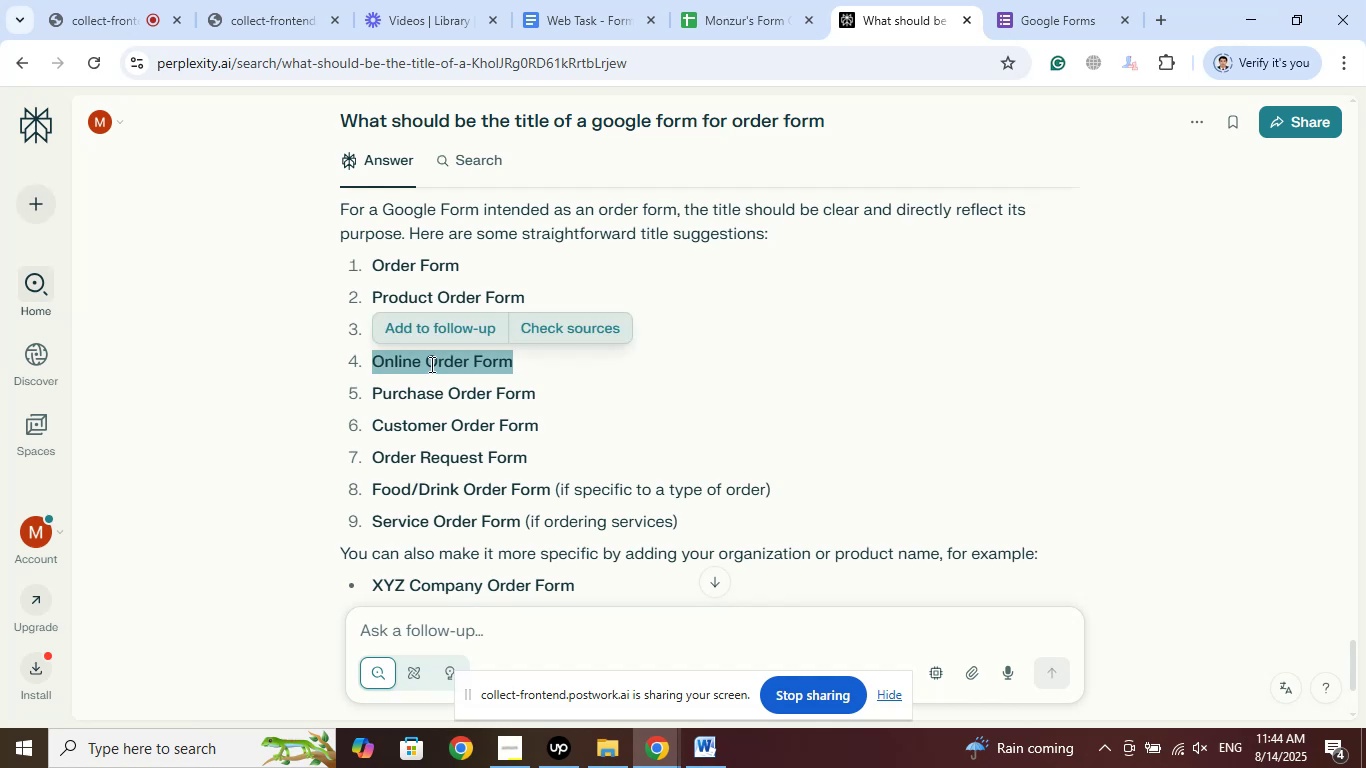 
right_click([430, 364])
 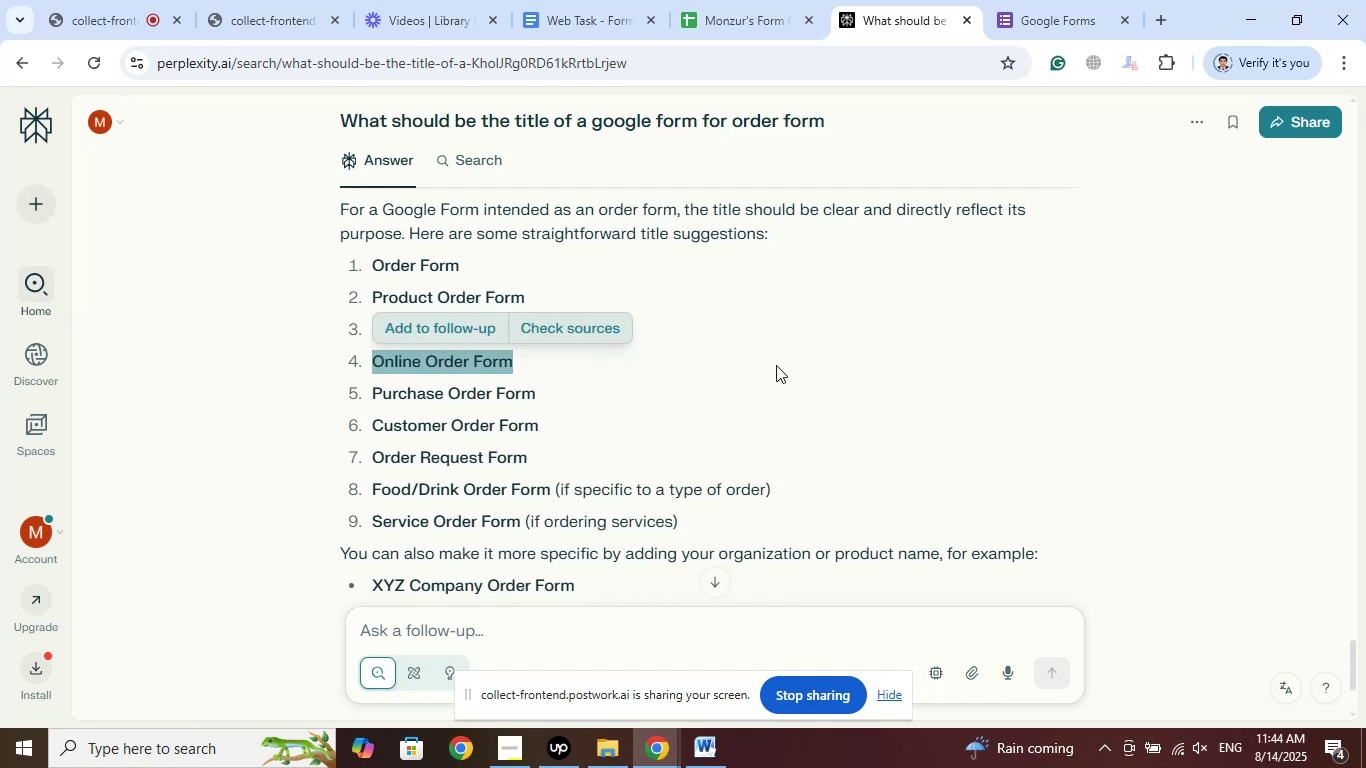 
left_click([1063, 0])
 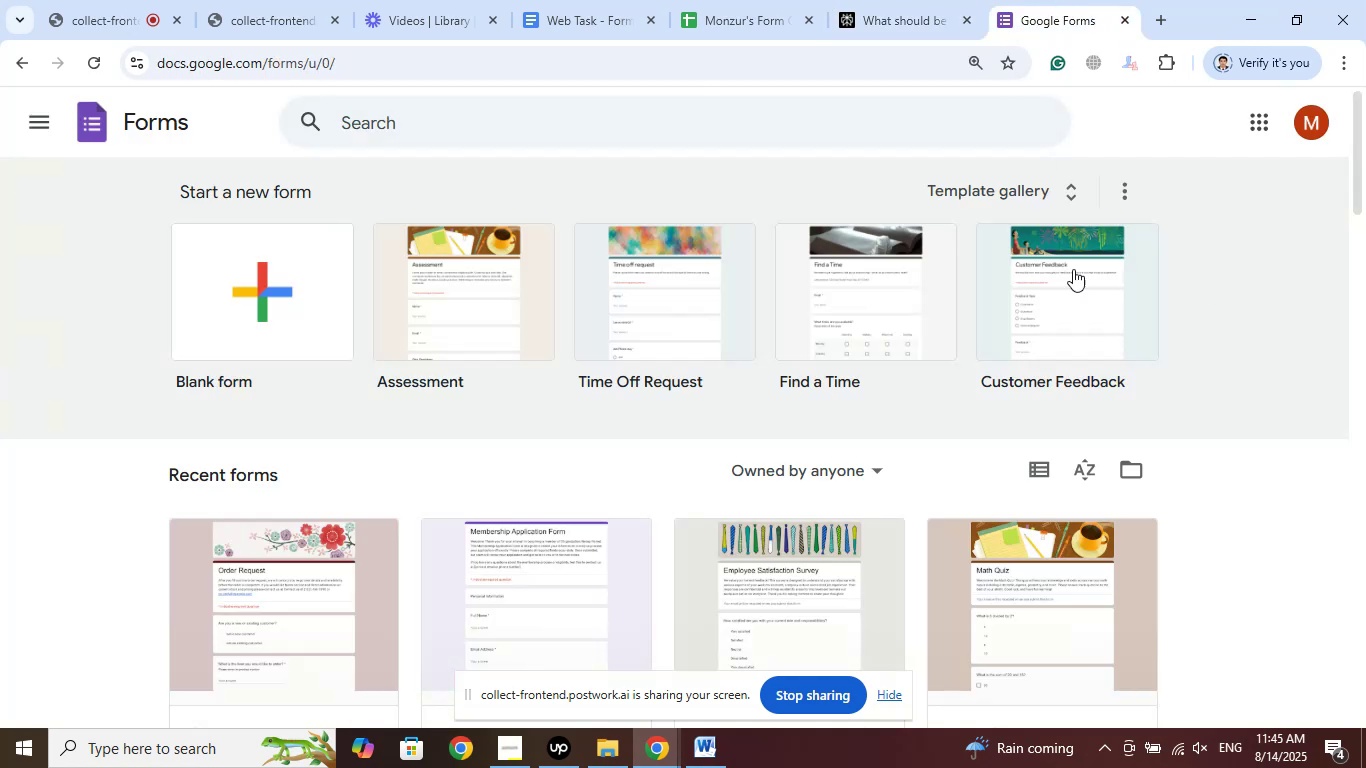 
left_click([98, 65])
 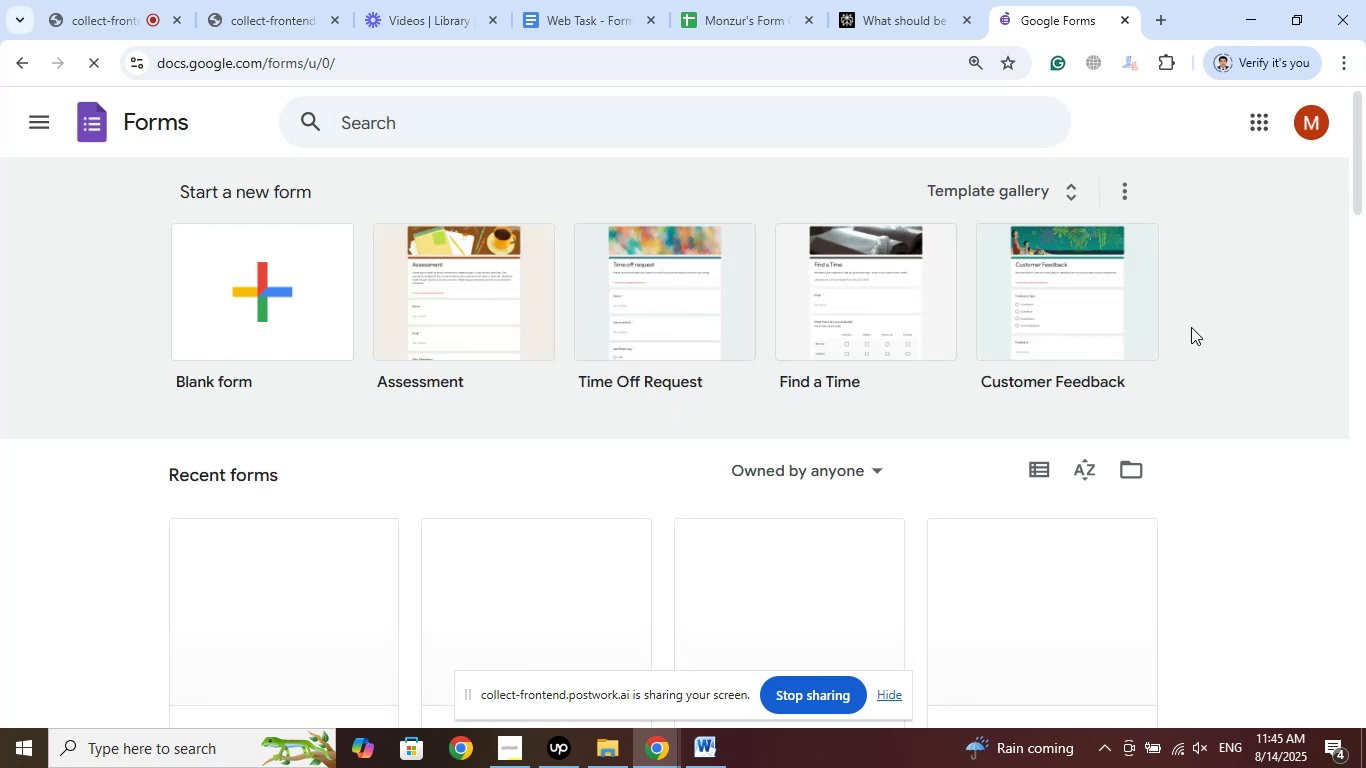 
scroll: coordinate [1191, 327], scroll_direction: down, amount: 3.0
 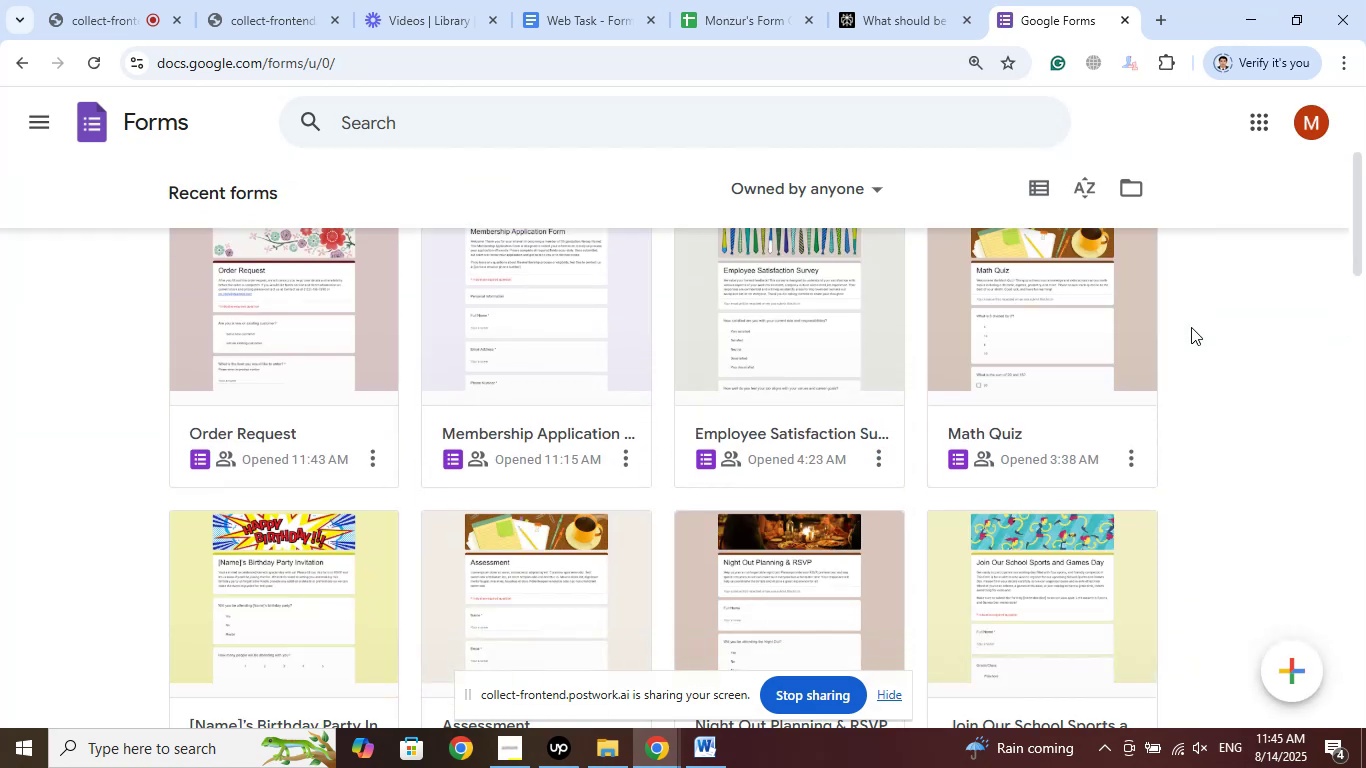 
wait(8.63)
 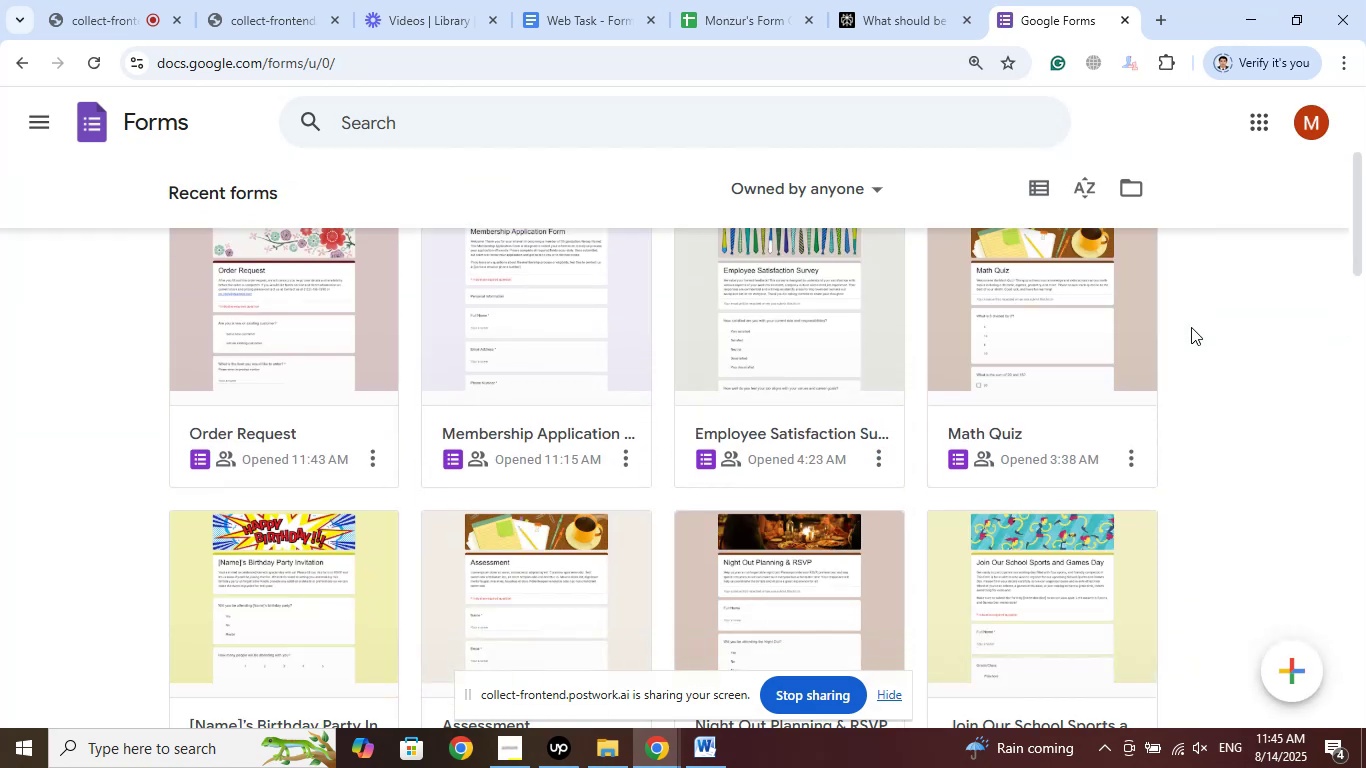 
left_click([918, 0])
 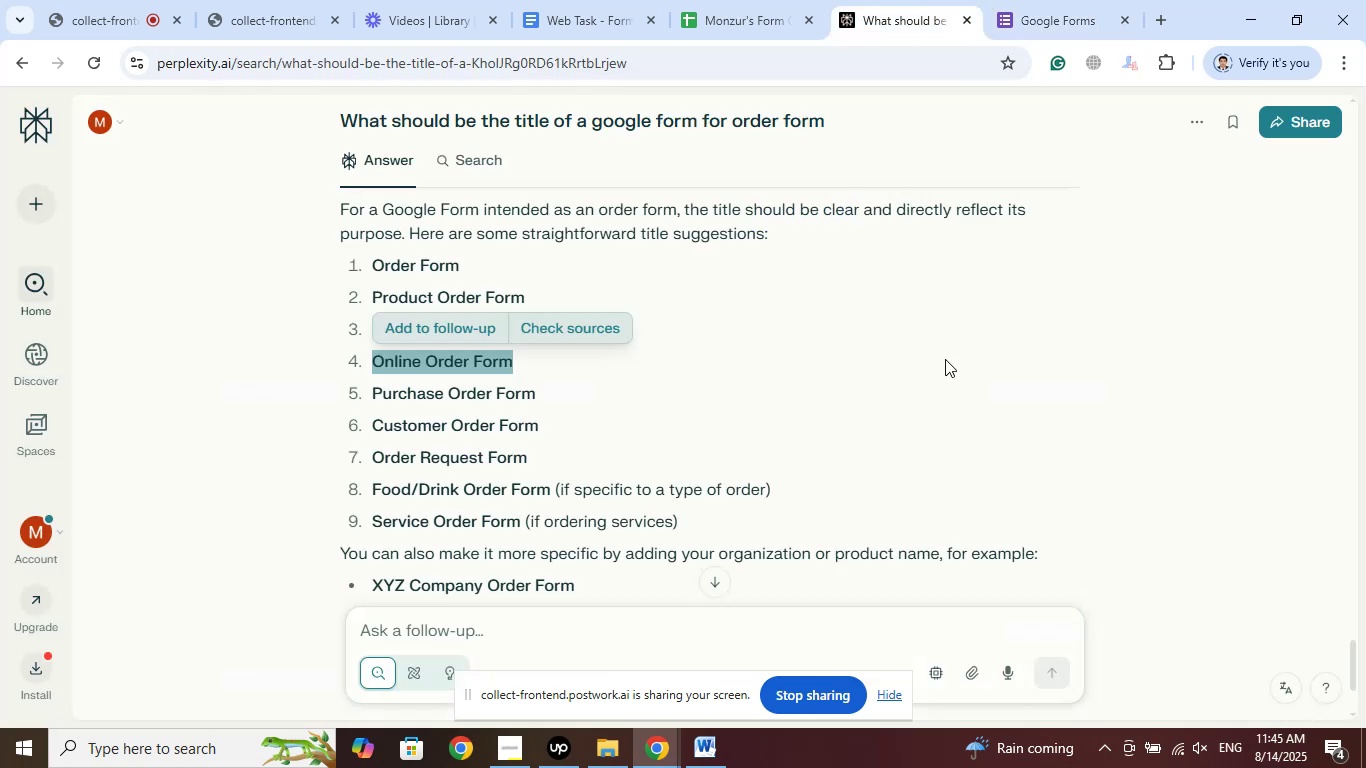 
left_click([945, 359])
 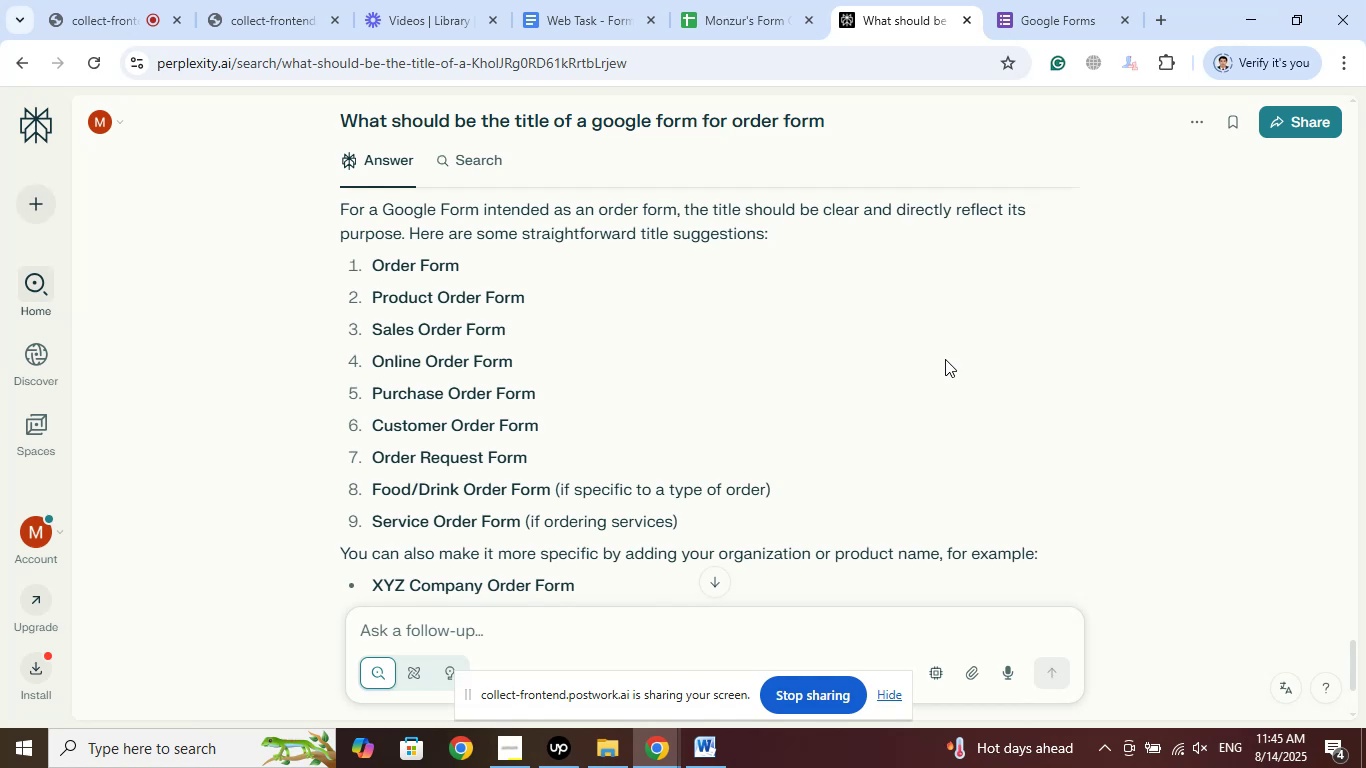 
wait(22.59)
 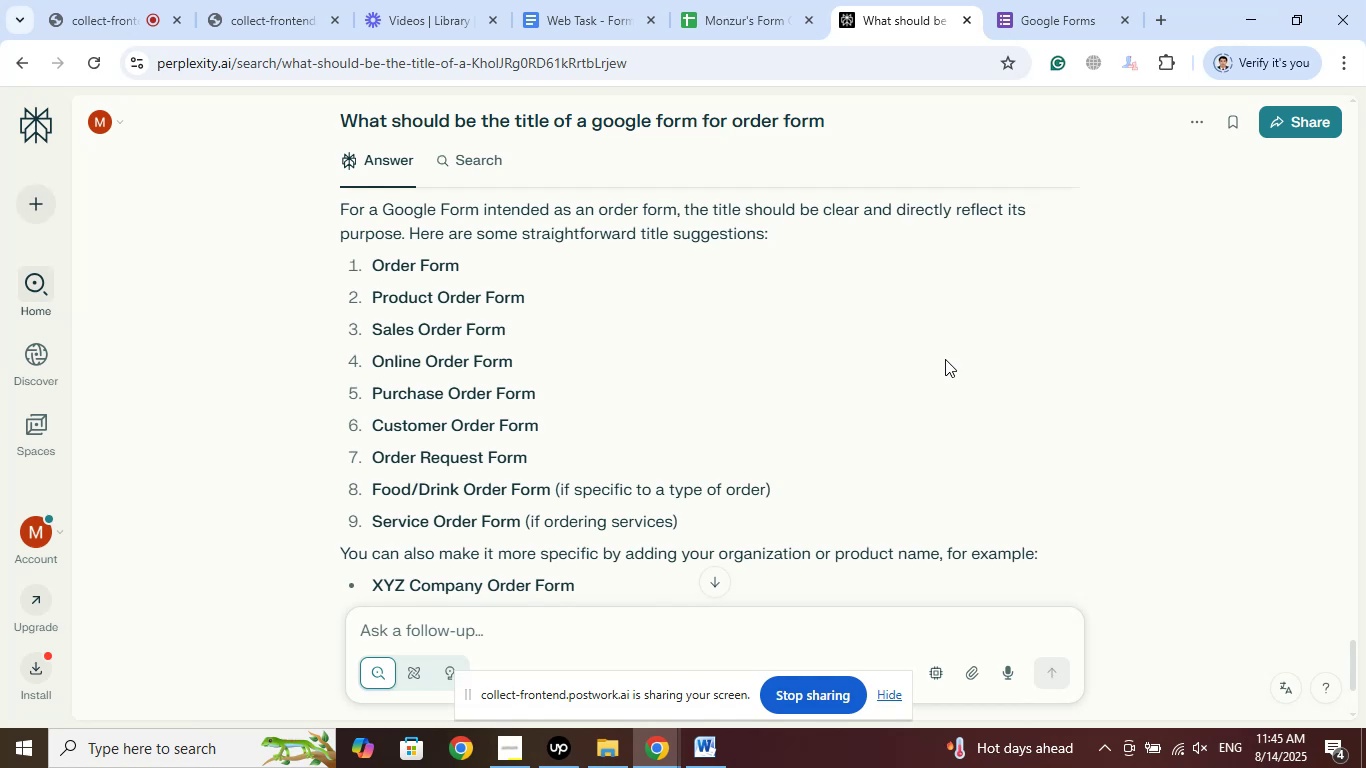 
left_click_drag(start_coordinate=[534, 357], to_coordinate=[373, 361])
 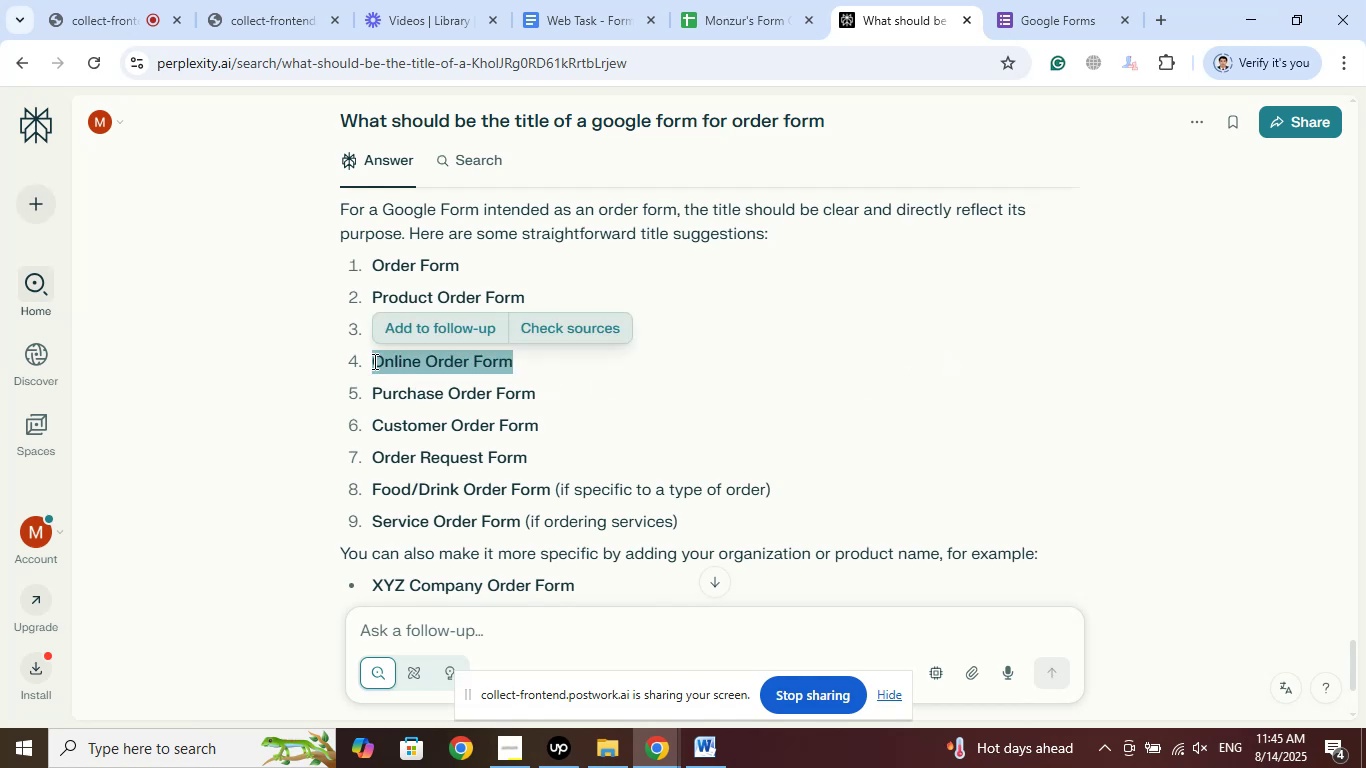 
right_click([373, 361])
 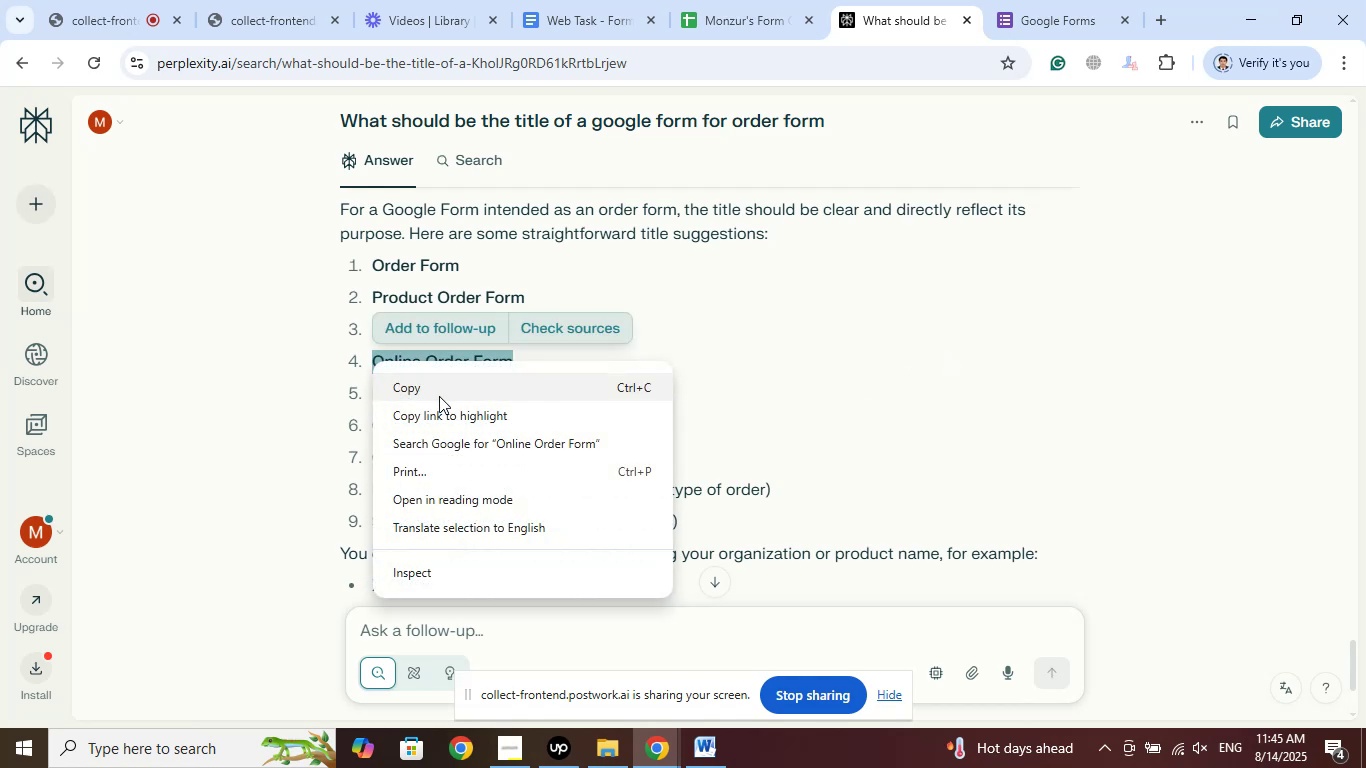 
left_click([439, 396])
 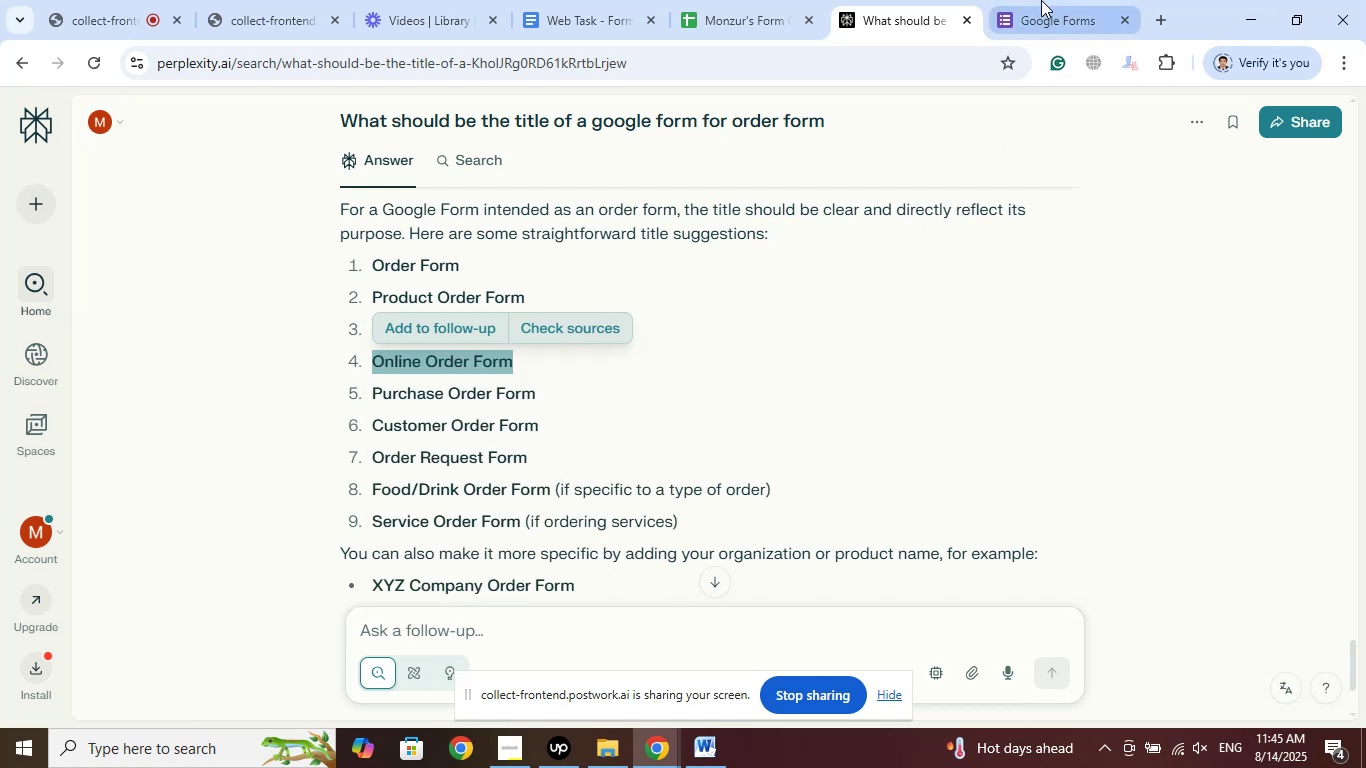 
left_click([1041, 0])
 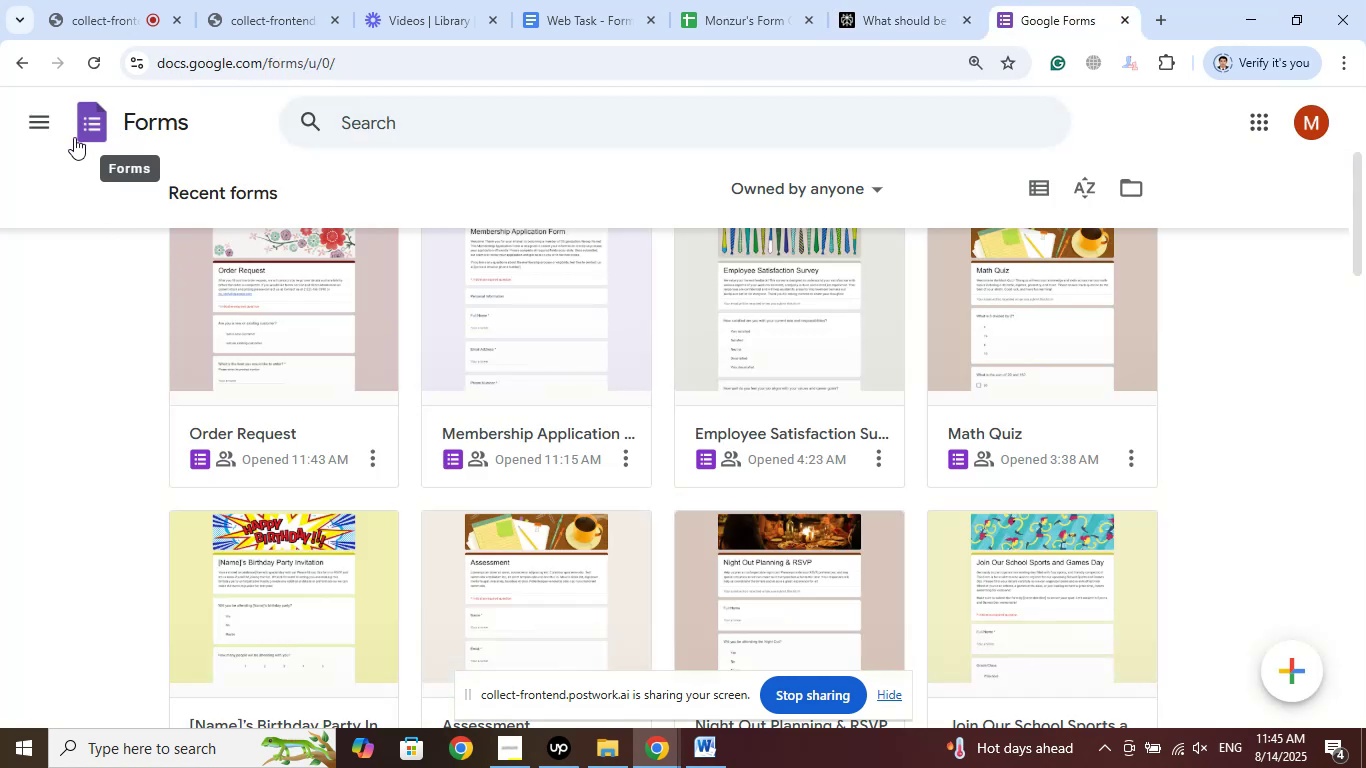 
scroll: coordinate [167, 342], scroll_direction: up, amount: 11.0
 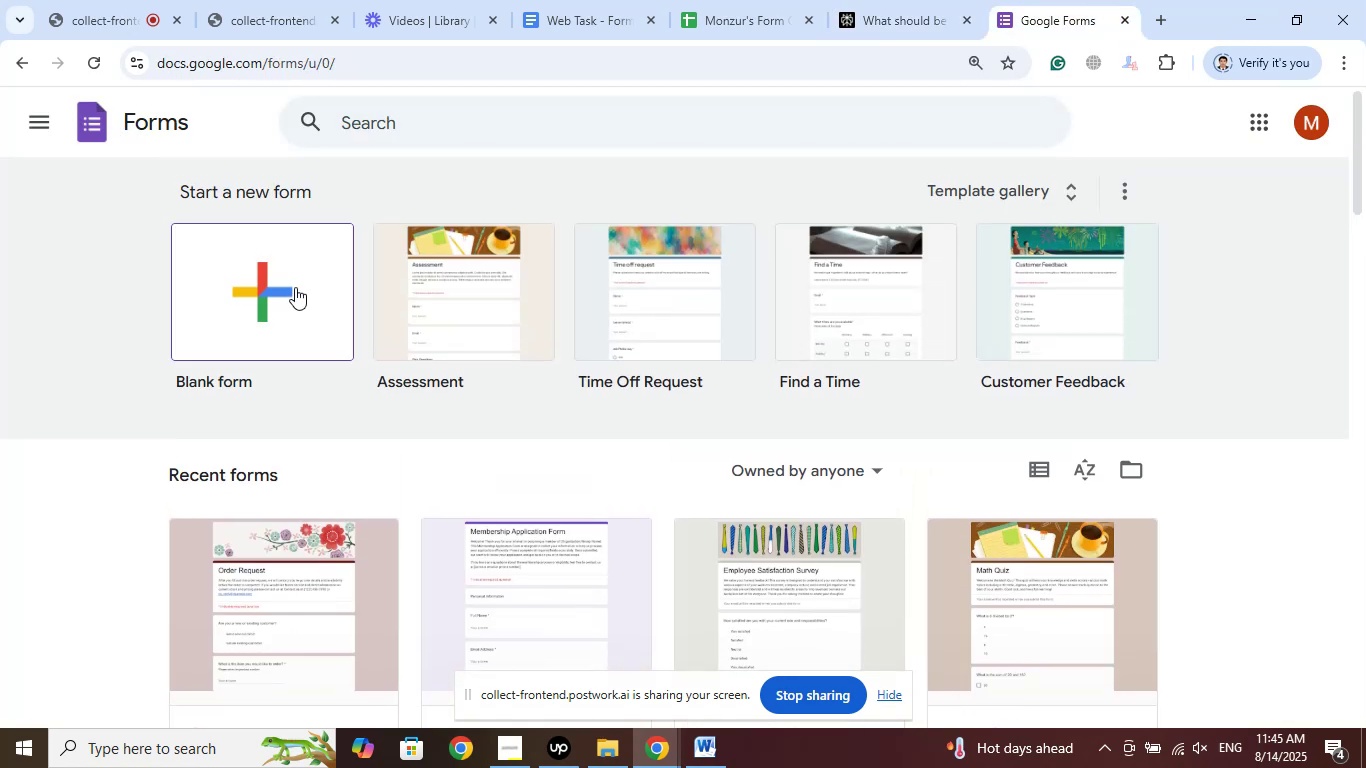 
left_click([295, 287])
 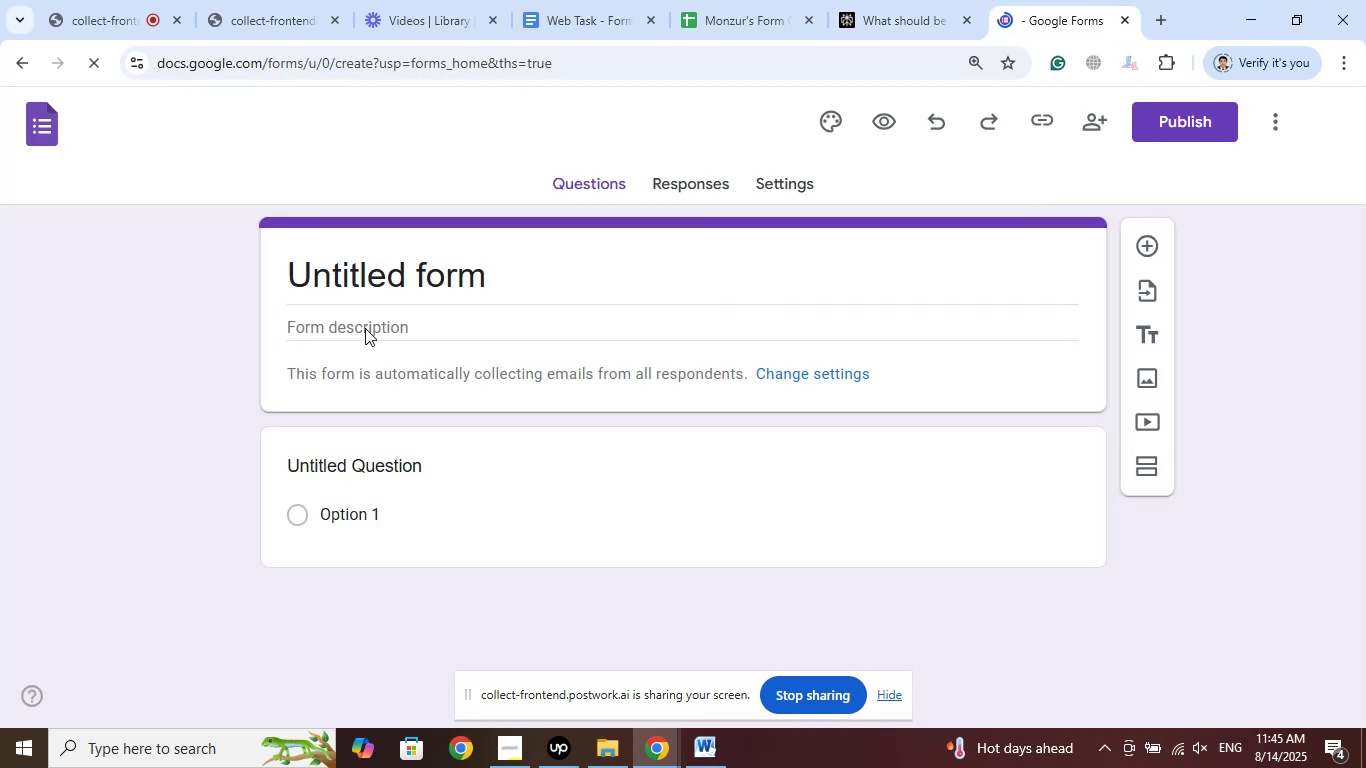 
left_click([476, 271])
 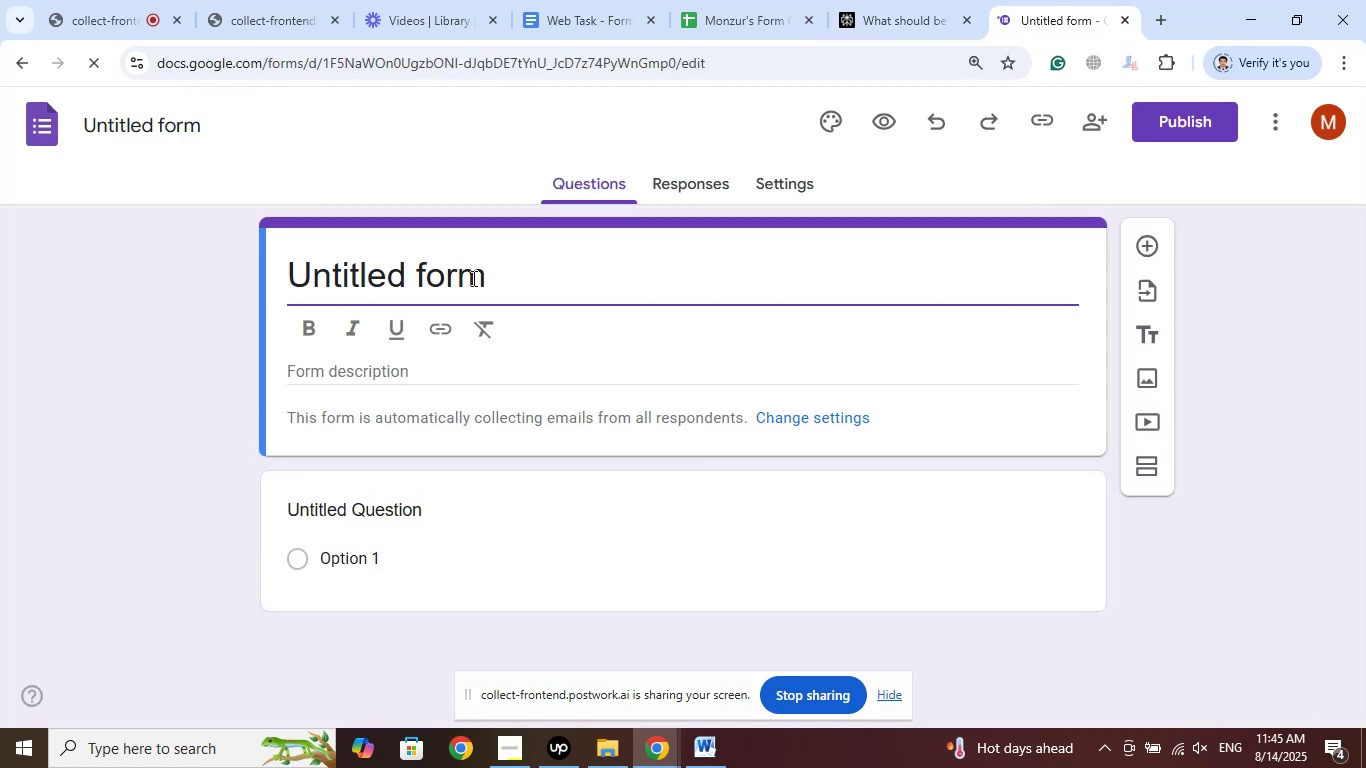 
left_click_drag(start_coordinate=[491, 278], to_coordinate=[200, 266])
 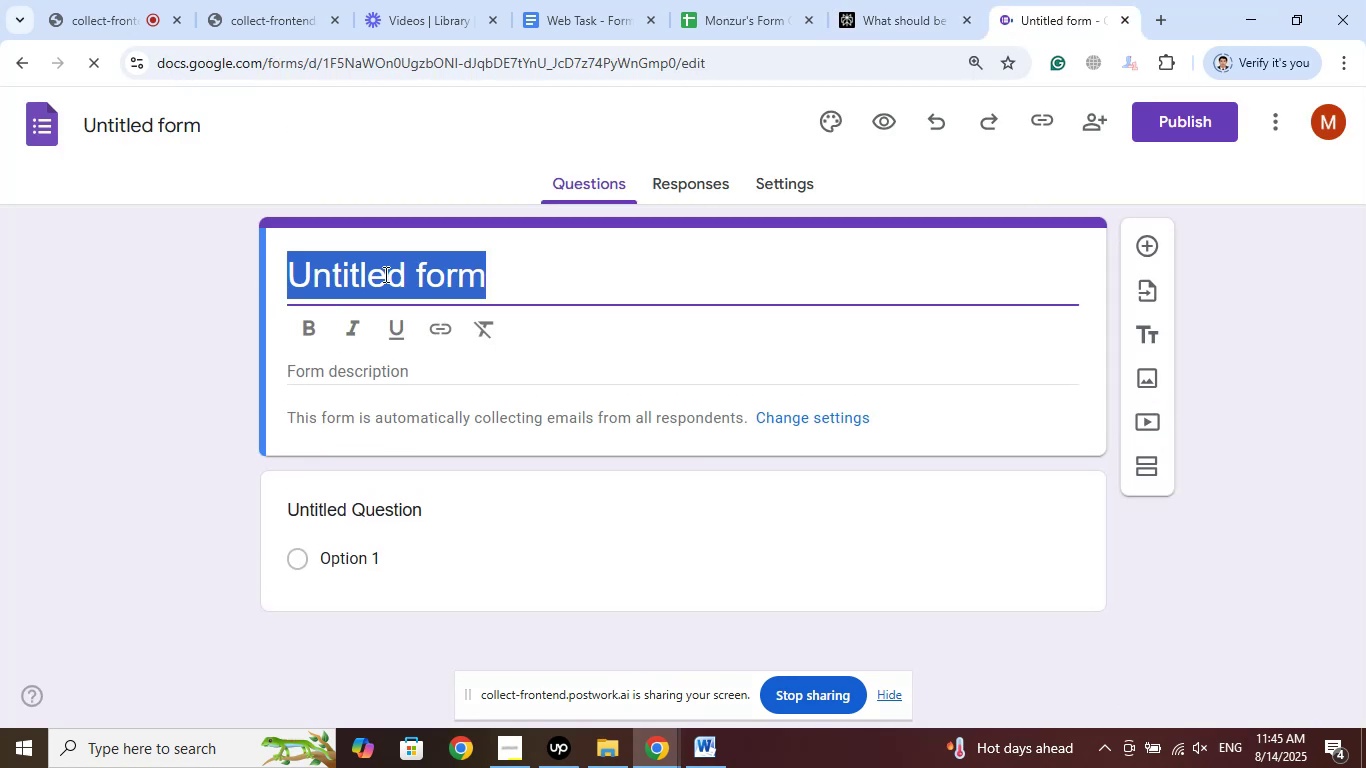 
right_click([384, 274])
 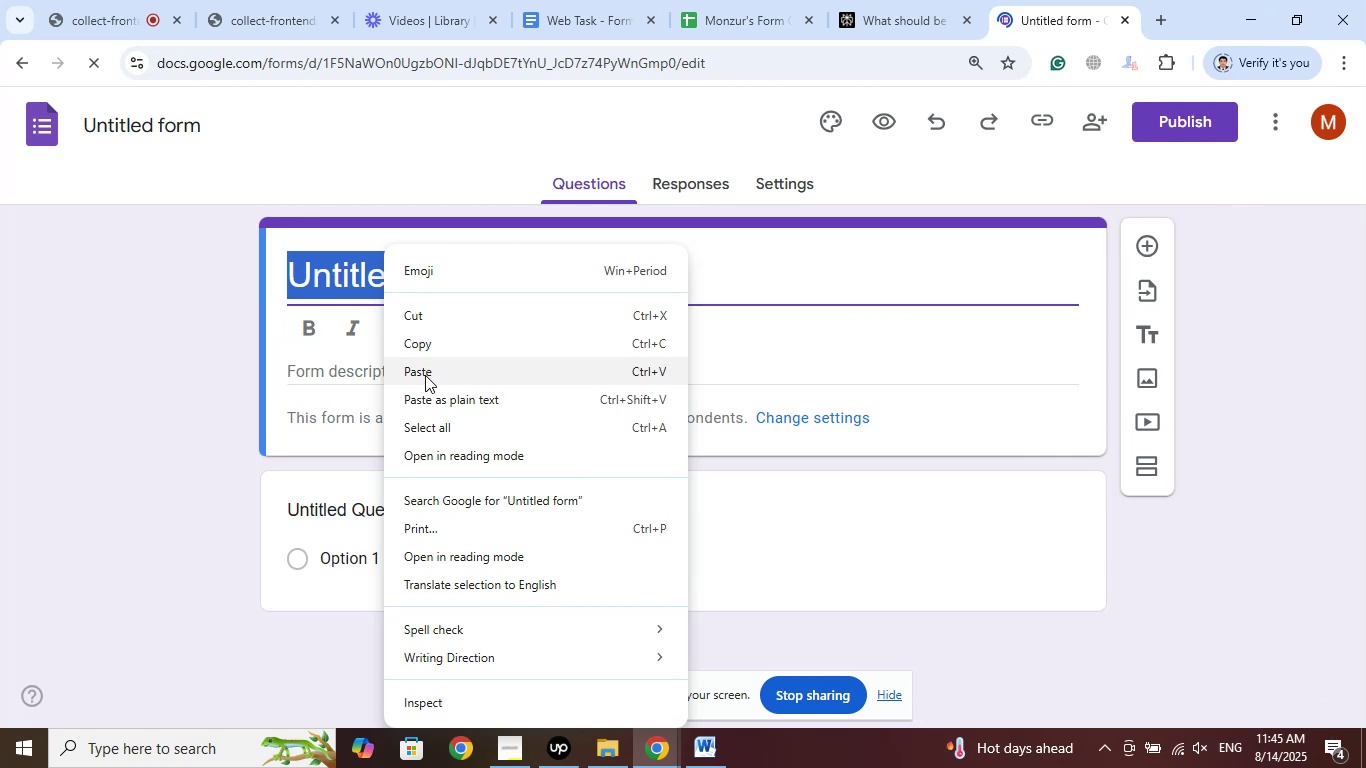 
left_click([425, 375])
 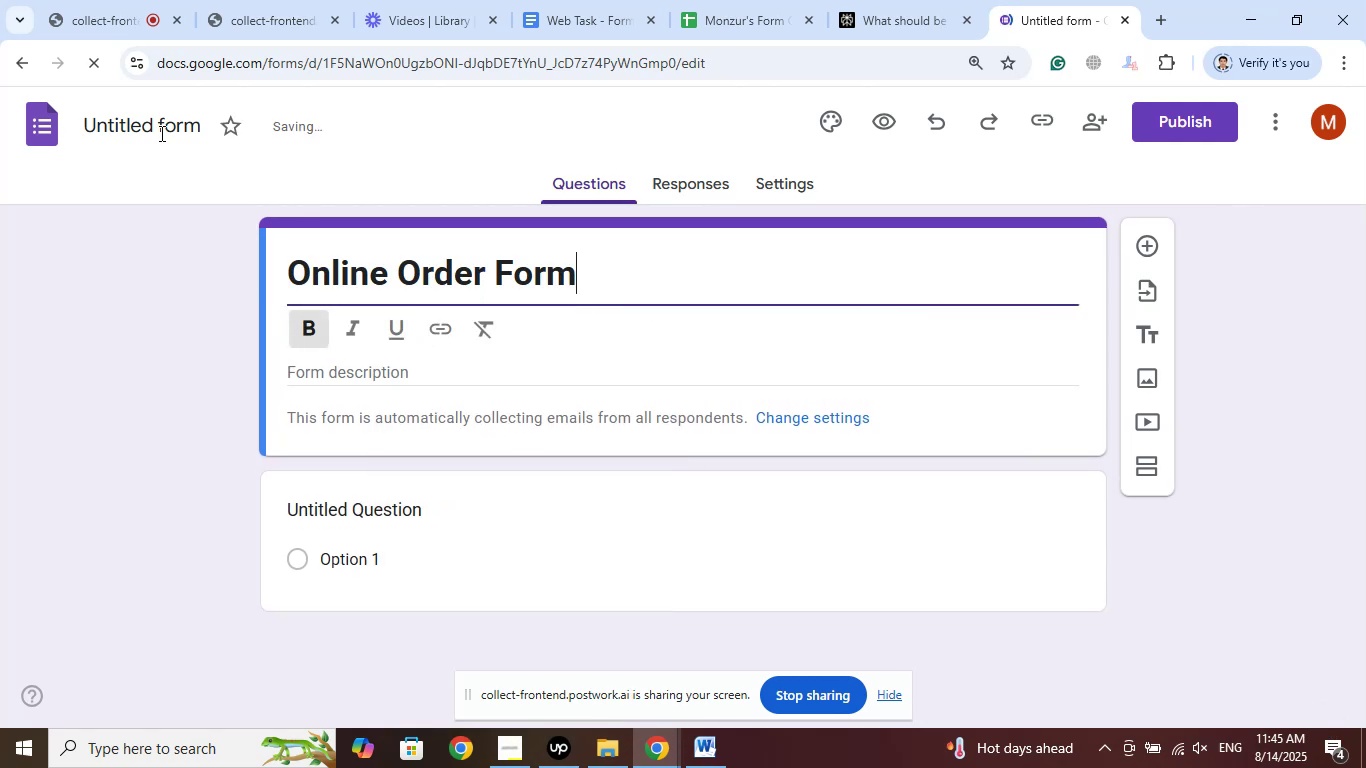 
left_click([159, 126])
 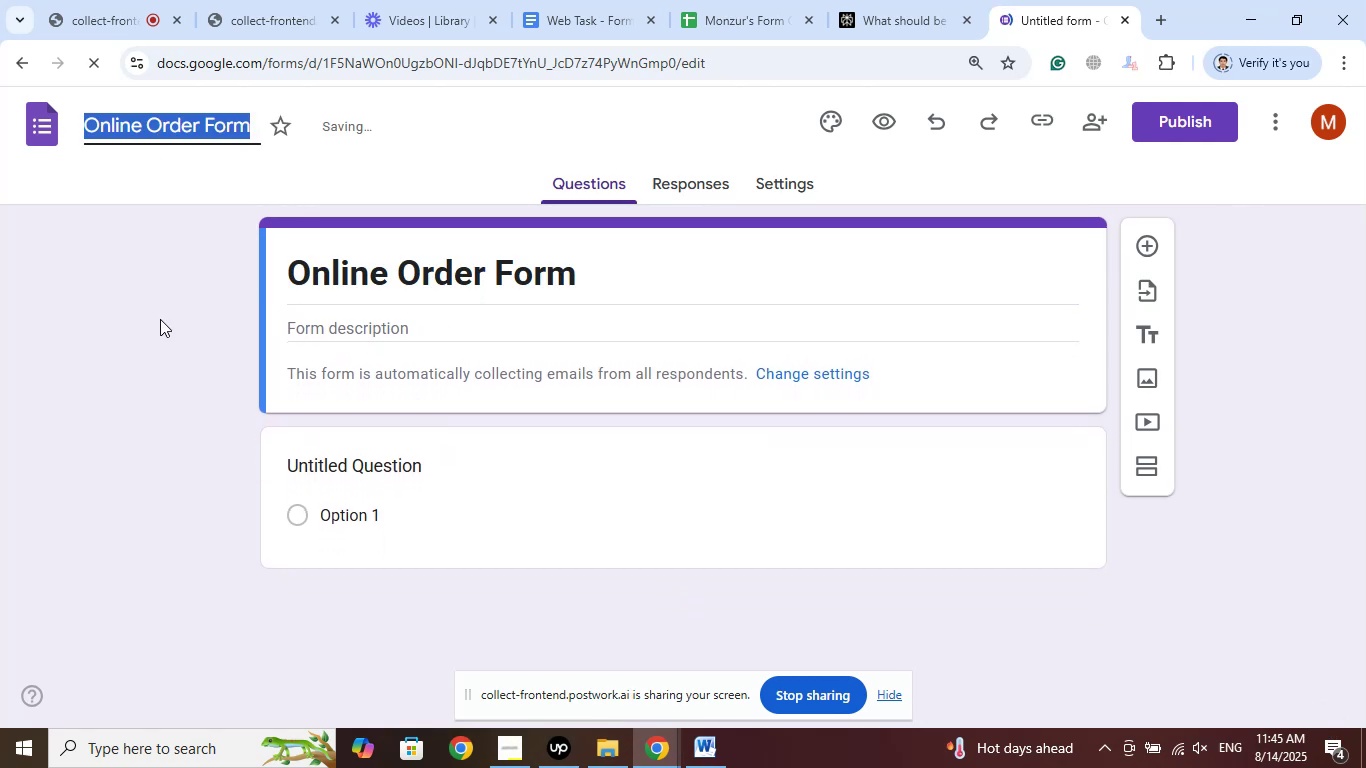 
left_click([160, 319])
 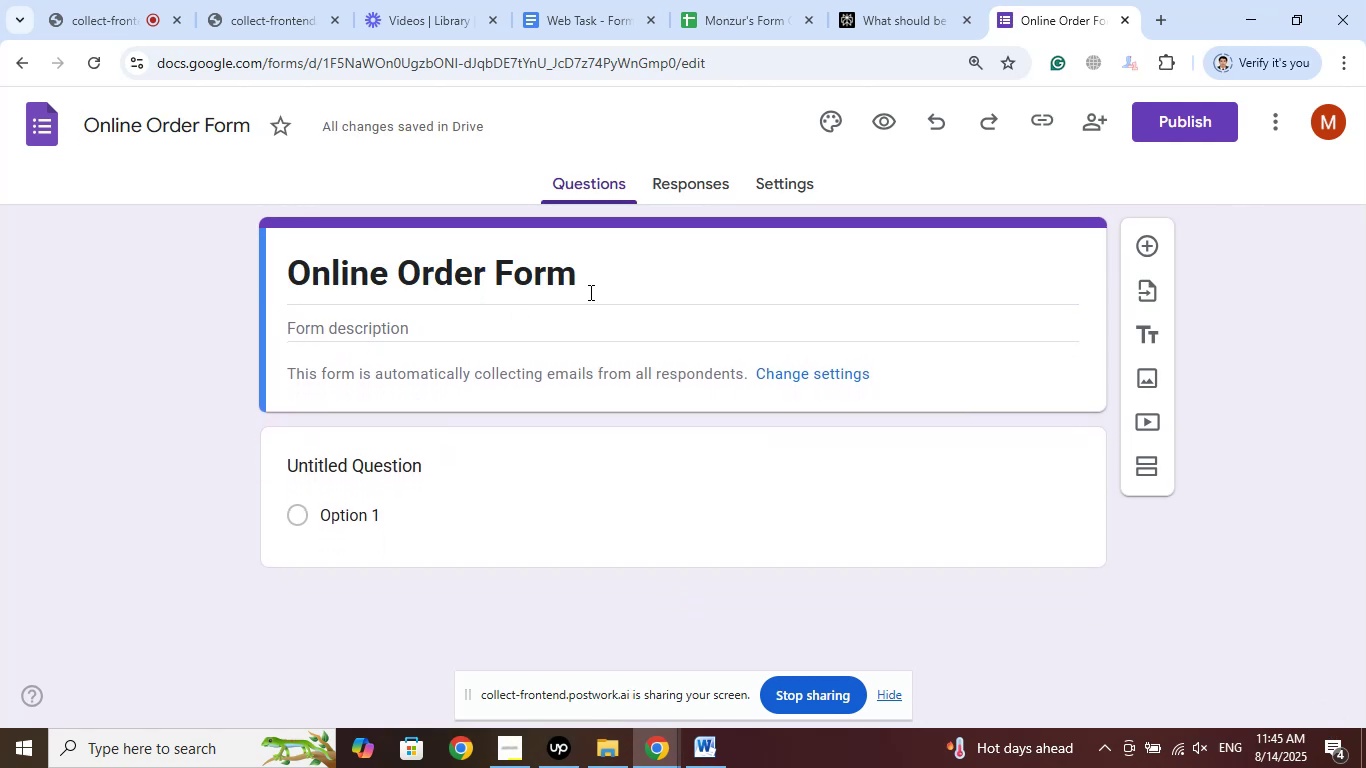 
left_click_drag(start_coordinate=[597, 272], to_coordinate=[184, 261])
 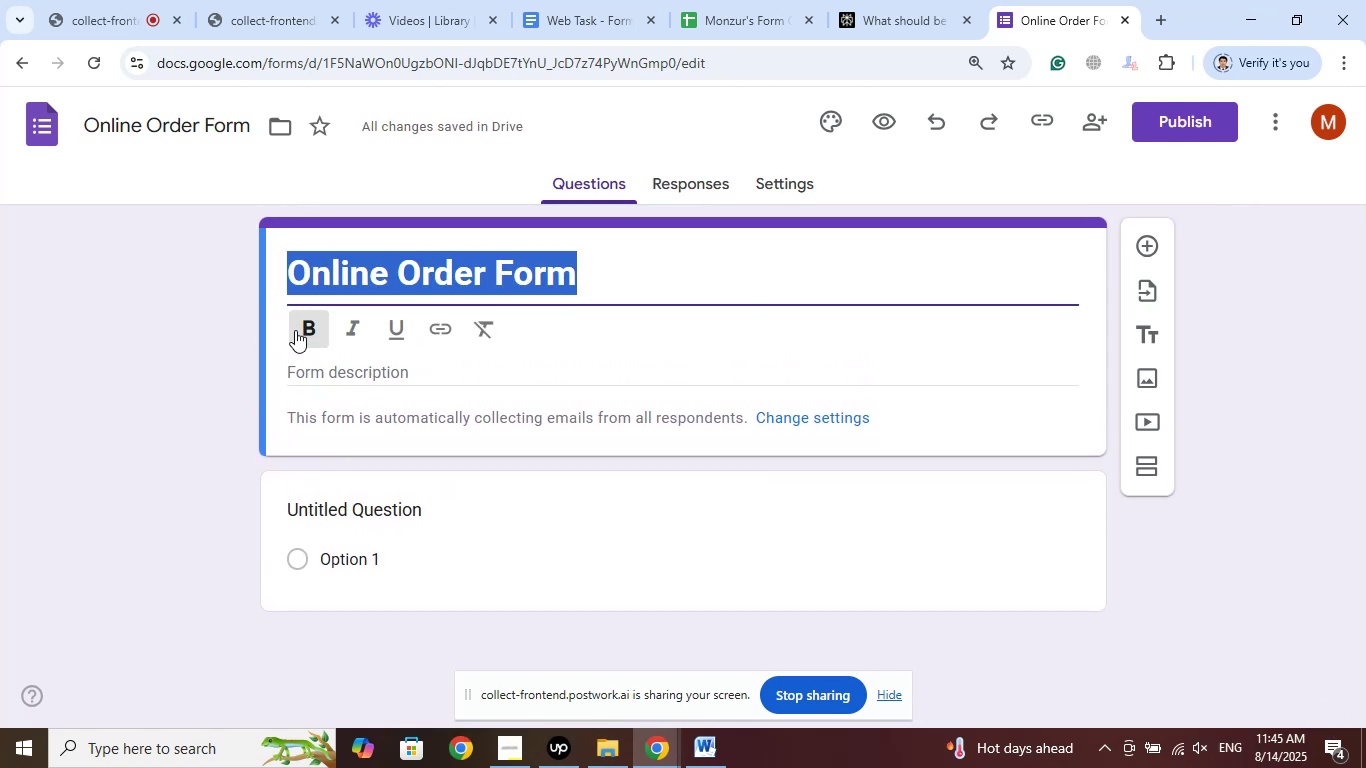 
left_click([304, 333])
 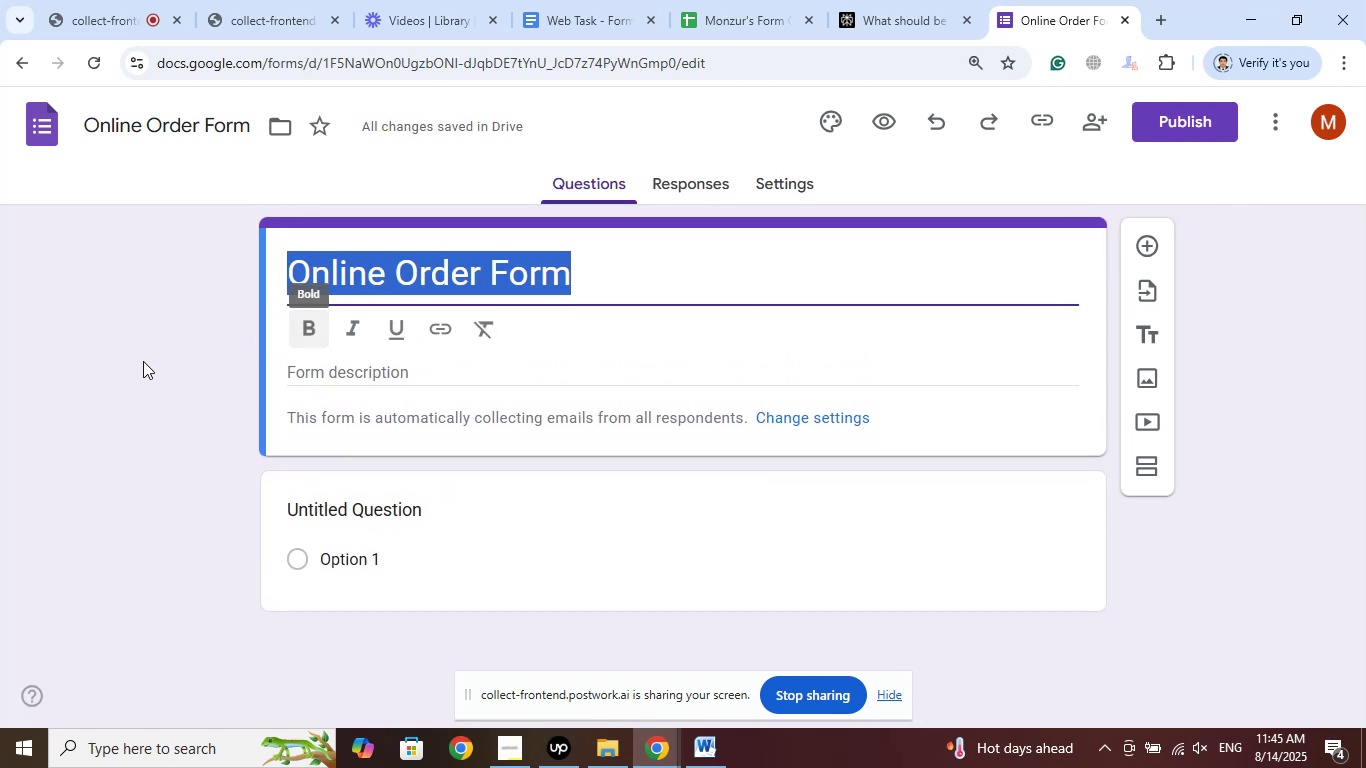 
left_click([143, 361])
 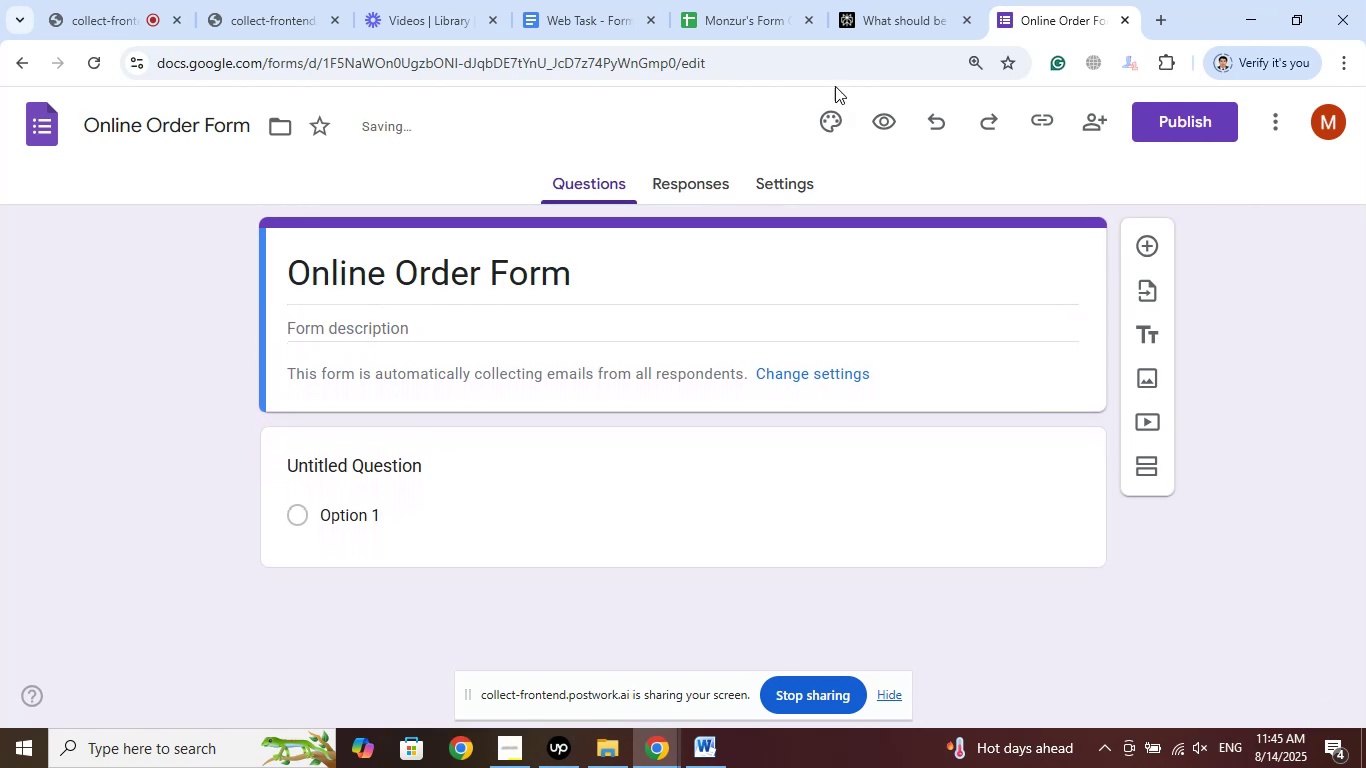 
left_click([895, 0])
 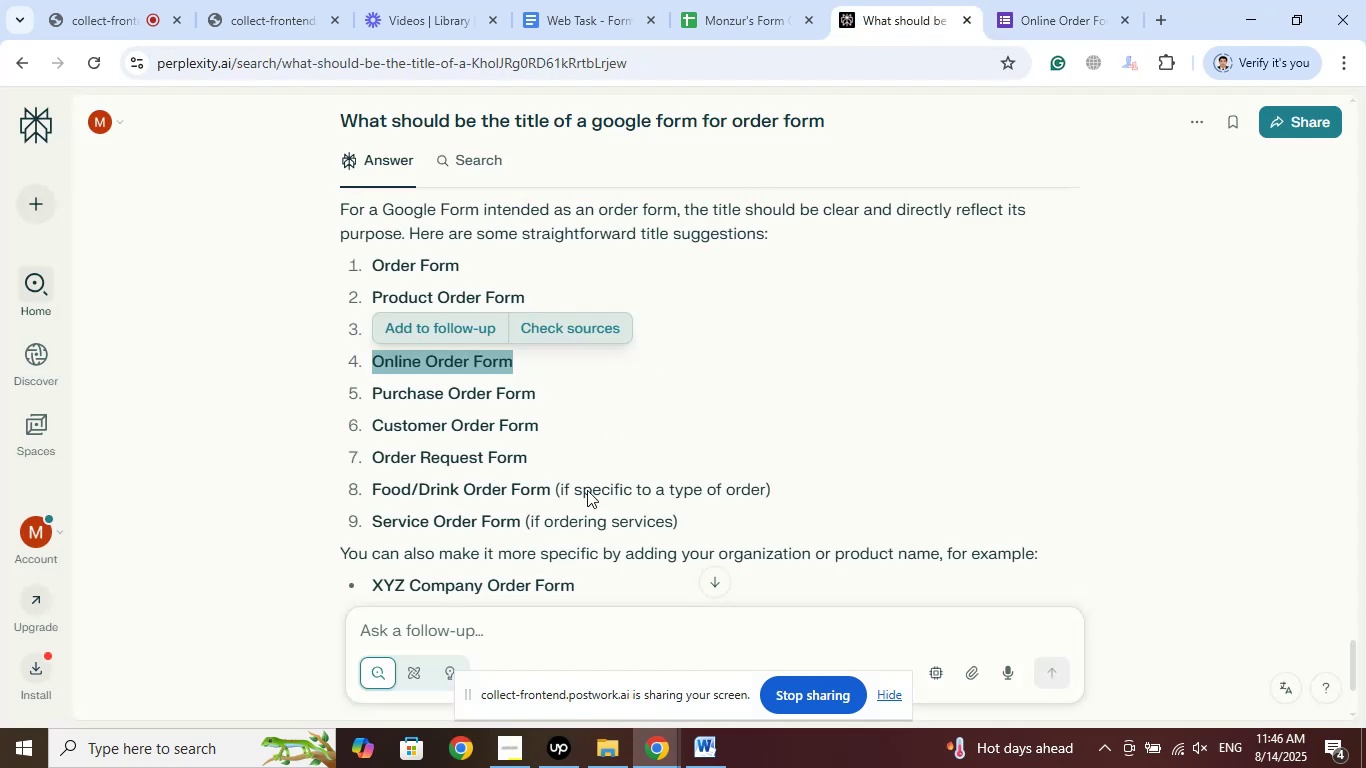 
scroll: coordinate [590, 507], scroll_direction: down, amount: 7.0
 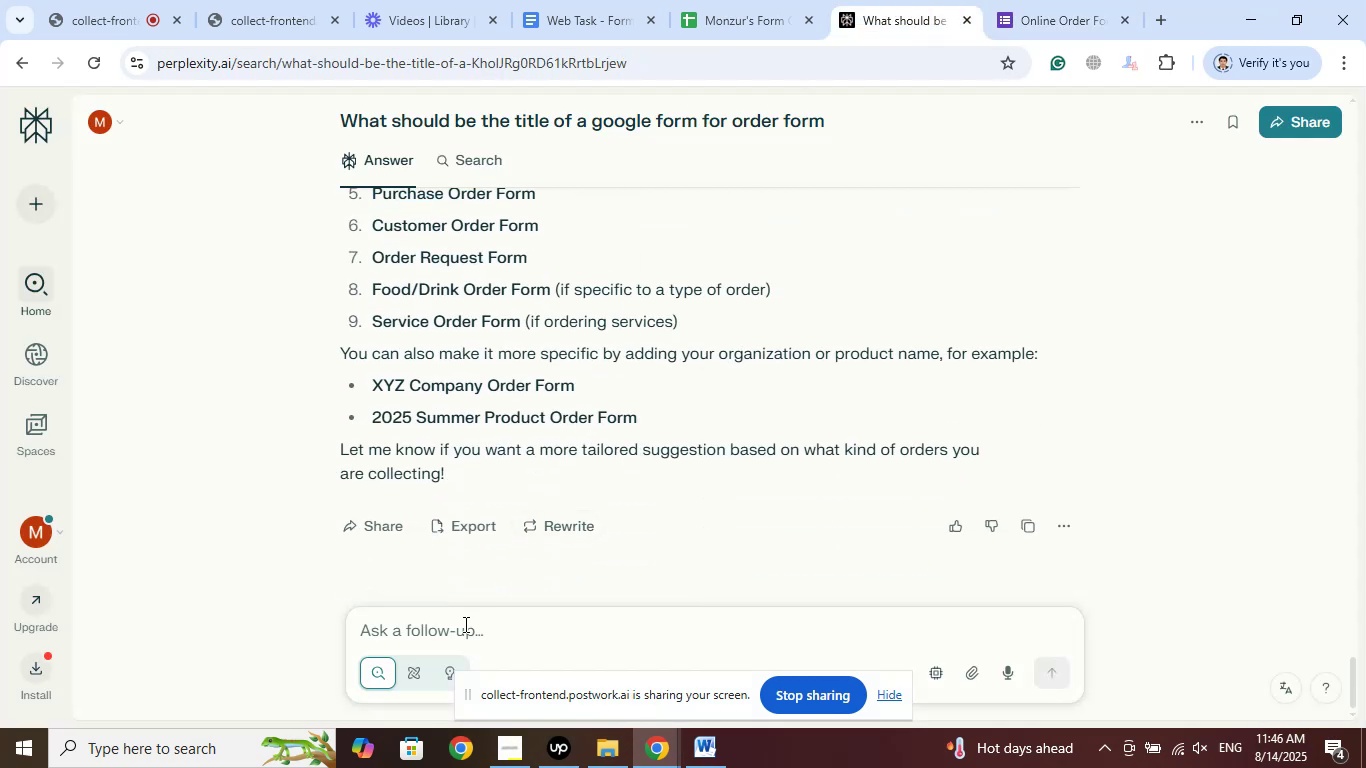 
left_click([464, 624])
 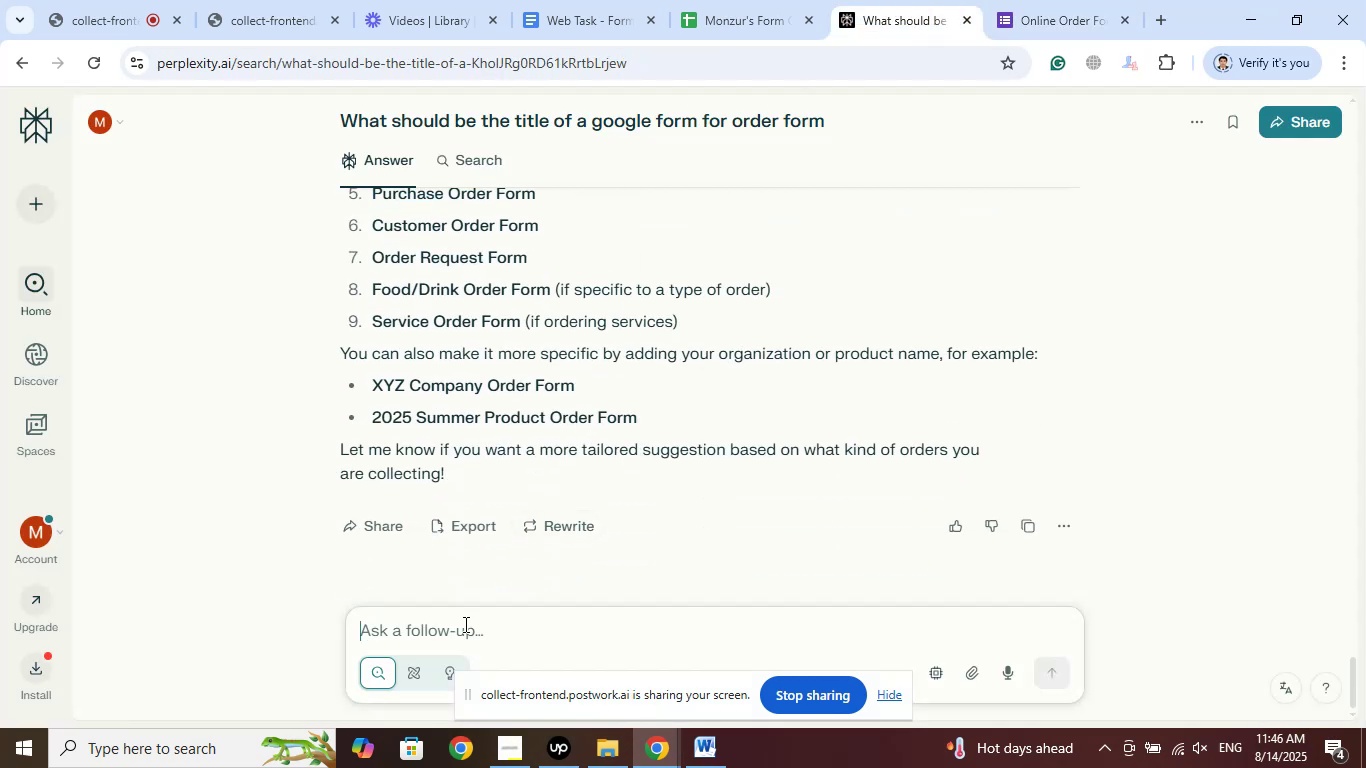 
right_click([464, 624])
 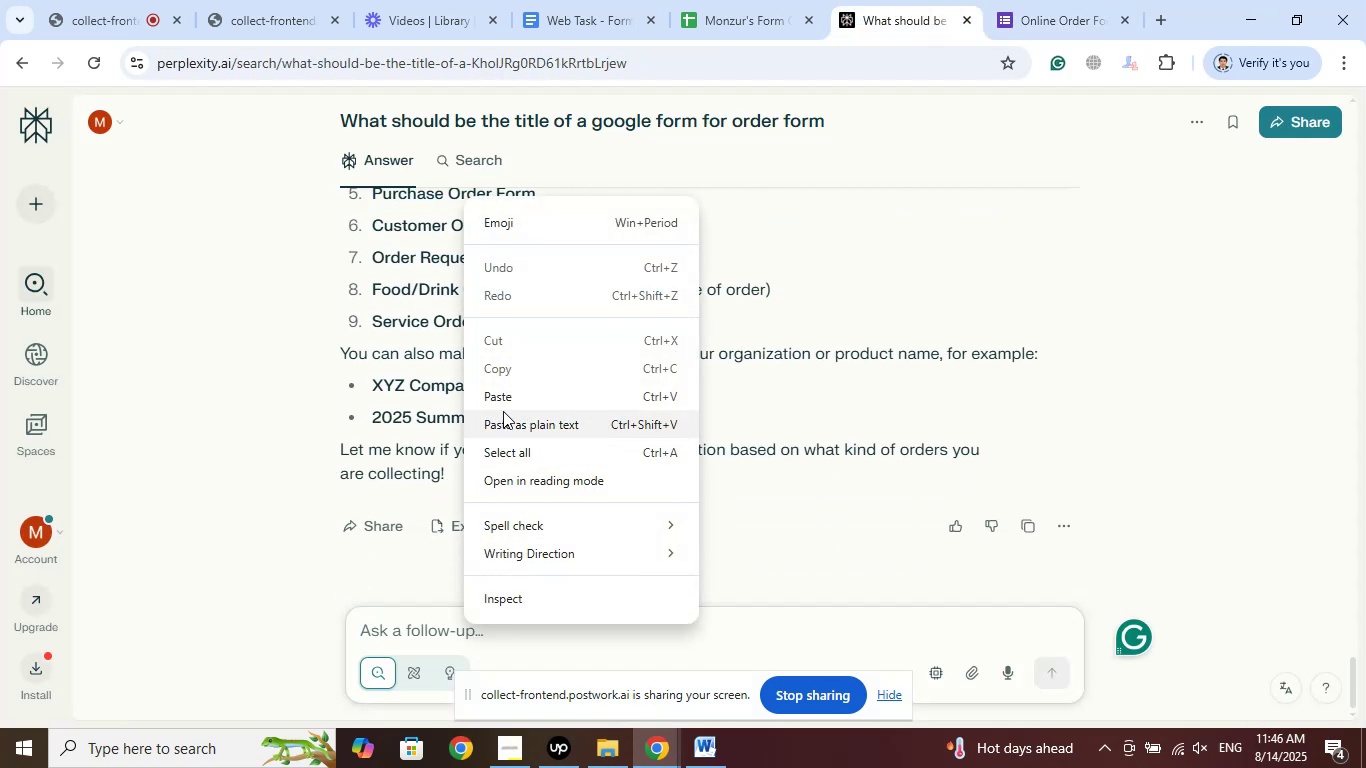 
left_click([499, 396])
 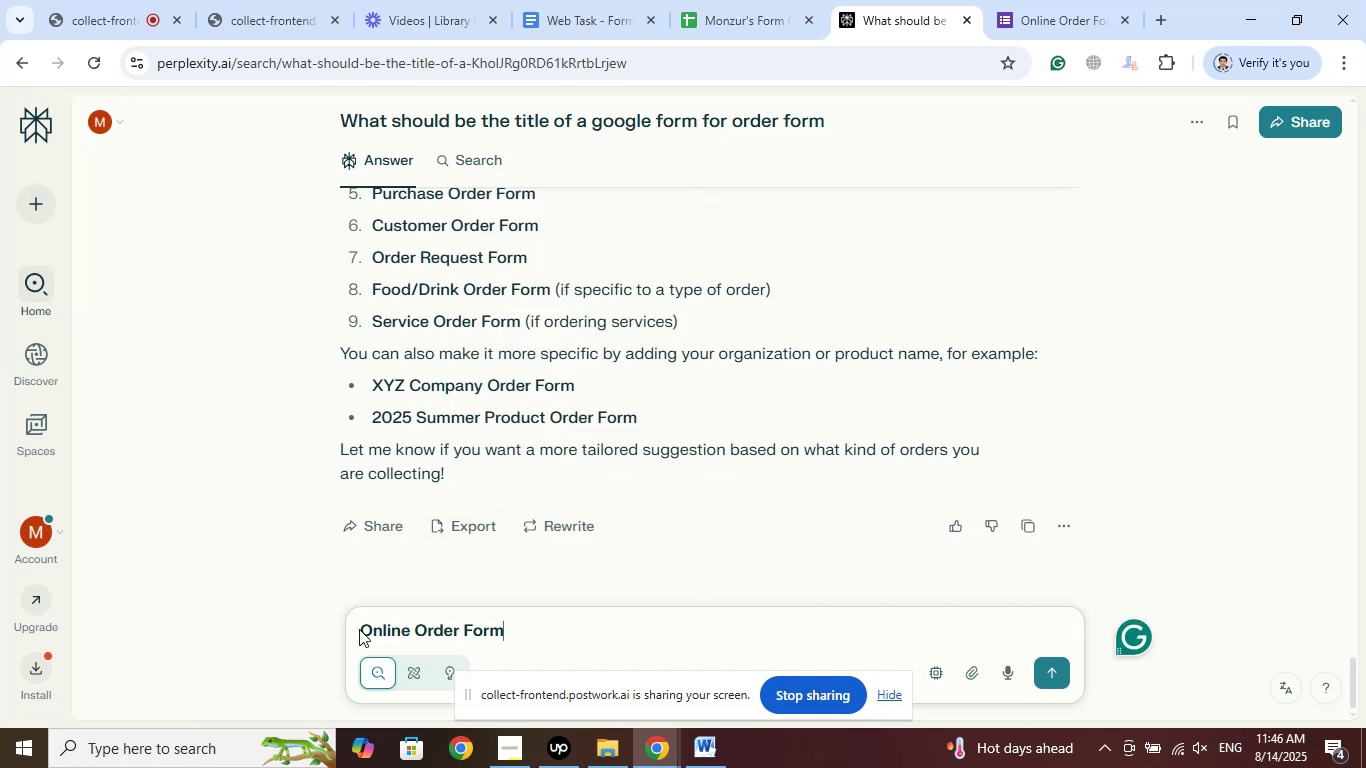 
left_click([360, 628])
 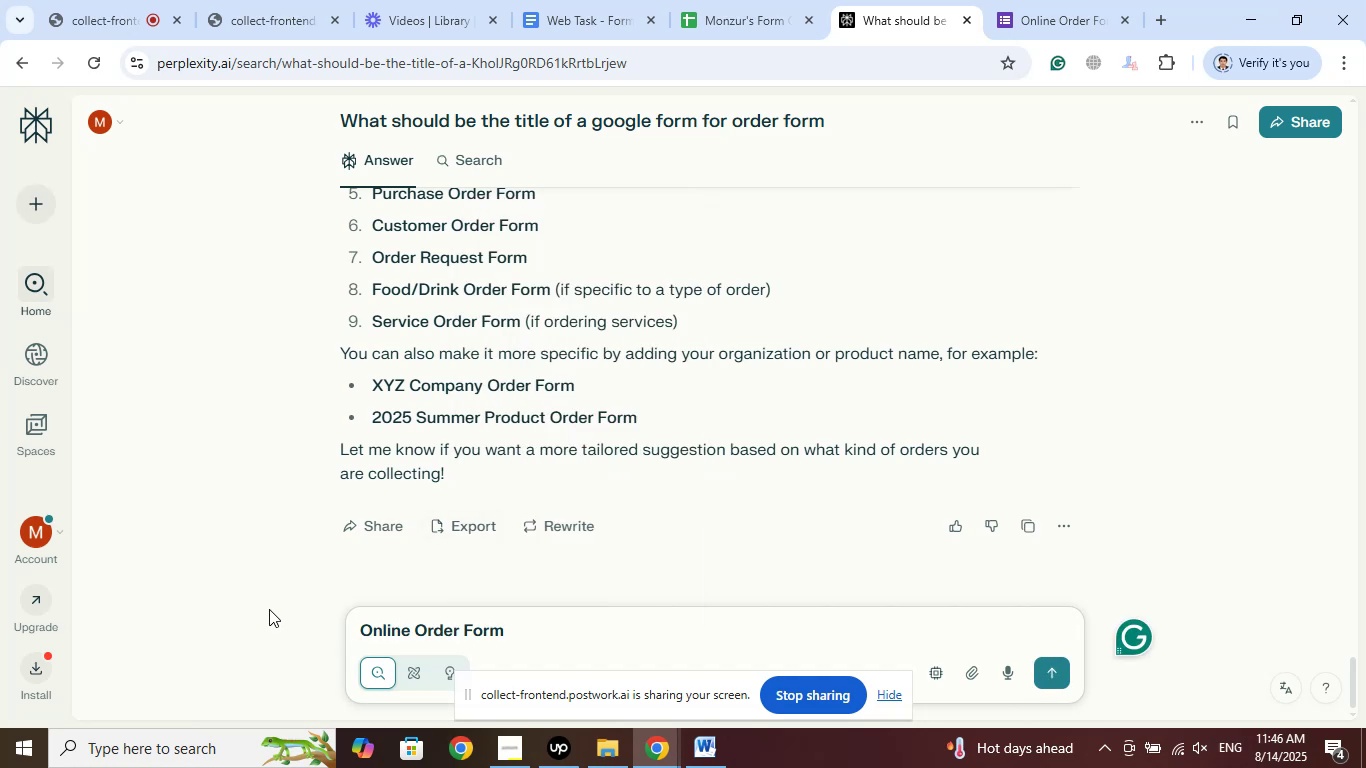 
wait(5.94)
 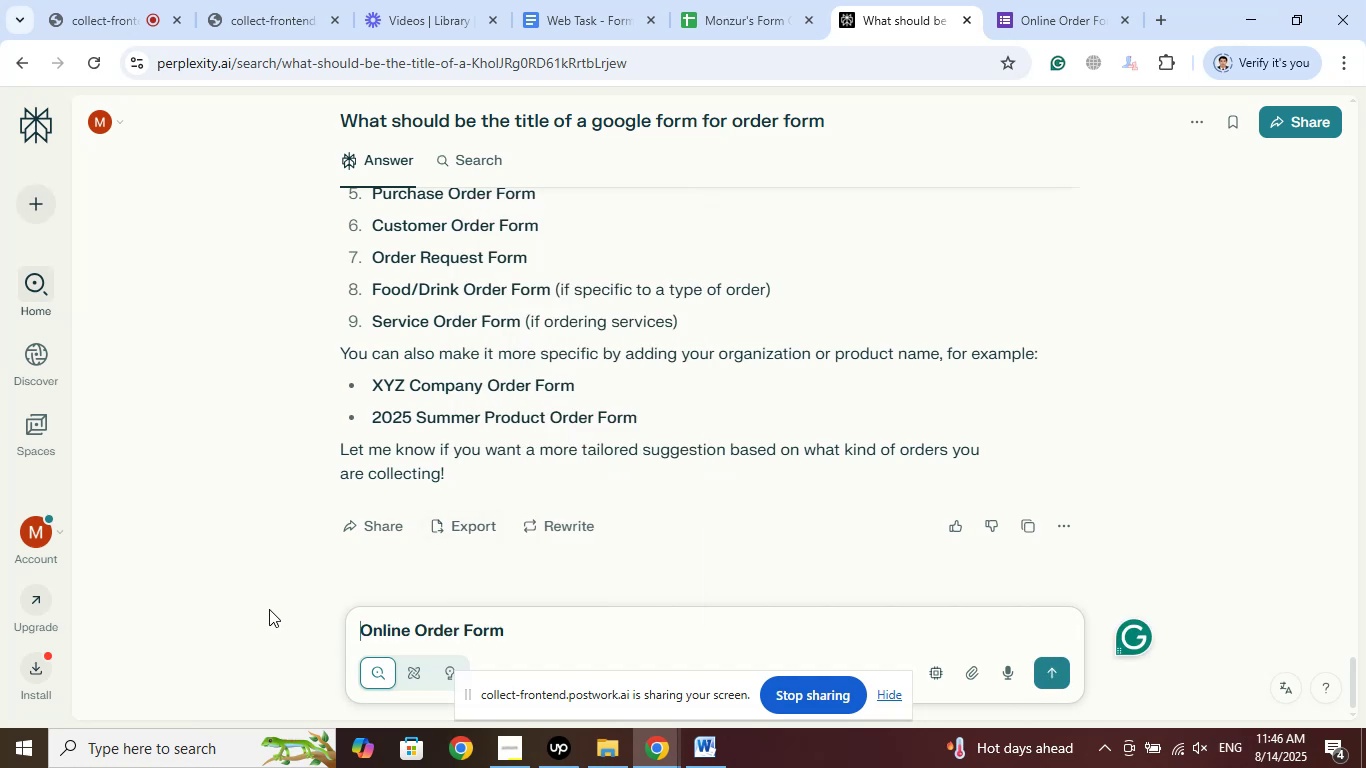 
type(What should be the title of a google form for )
 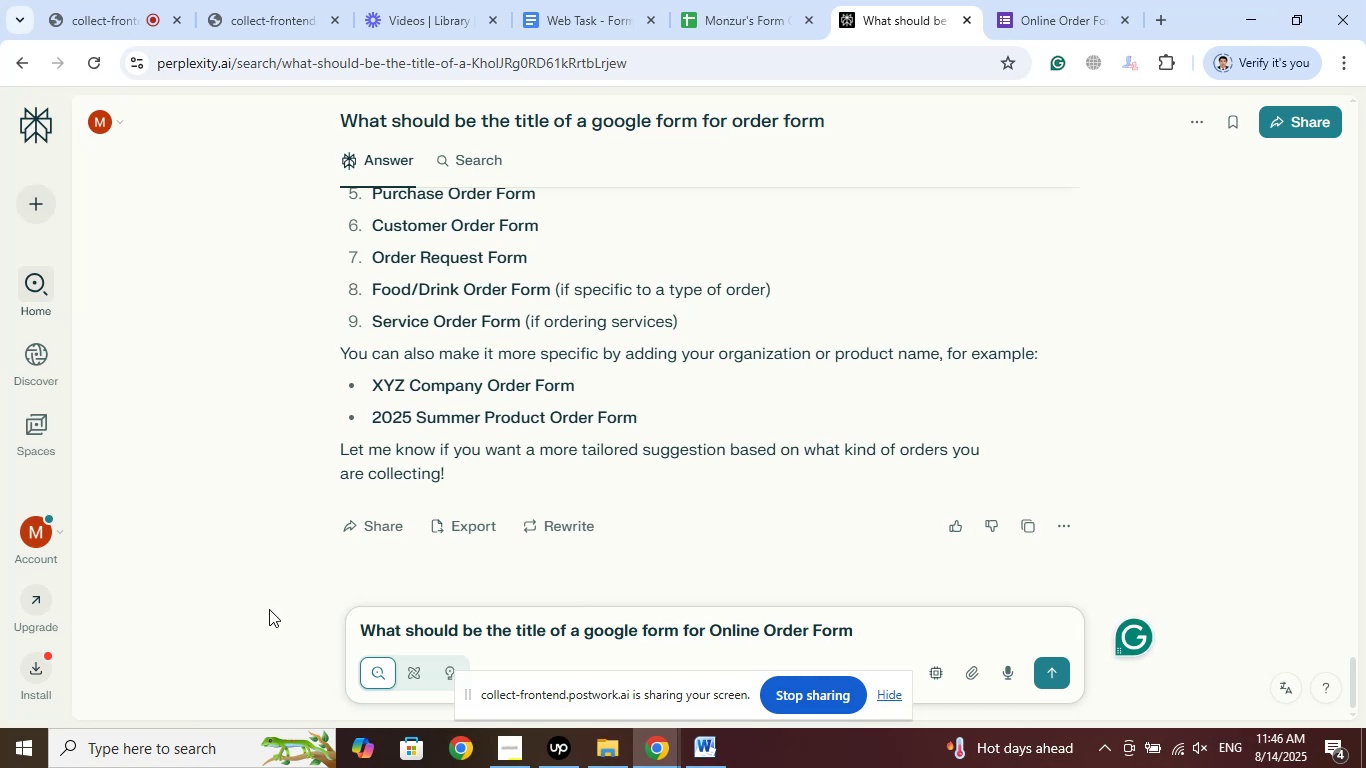 
key(Enter)
 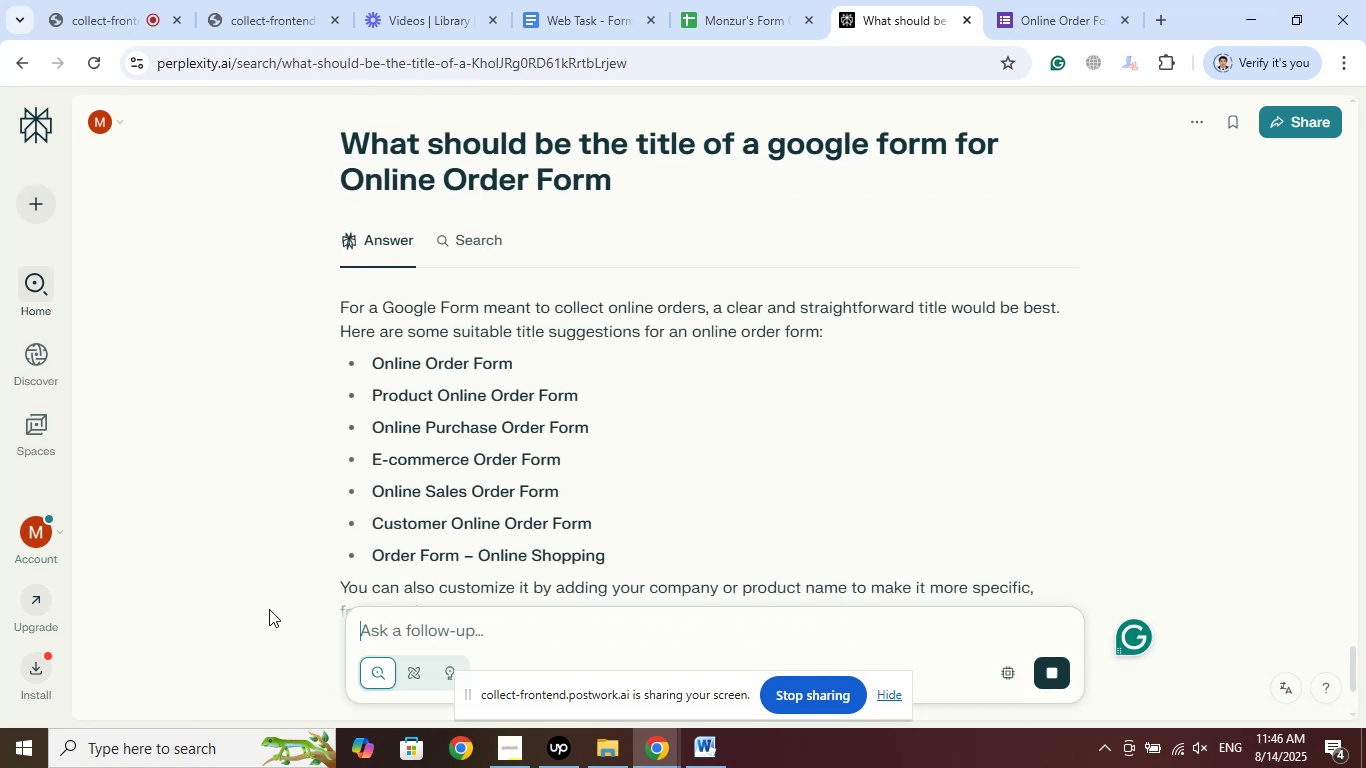 
wait(9.33)
 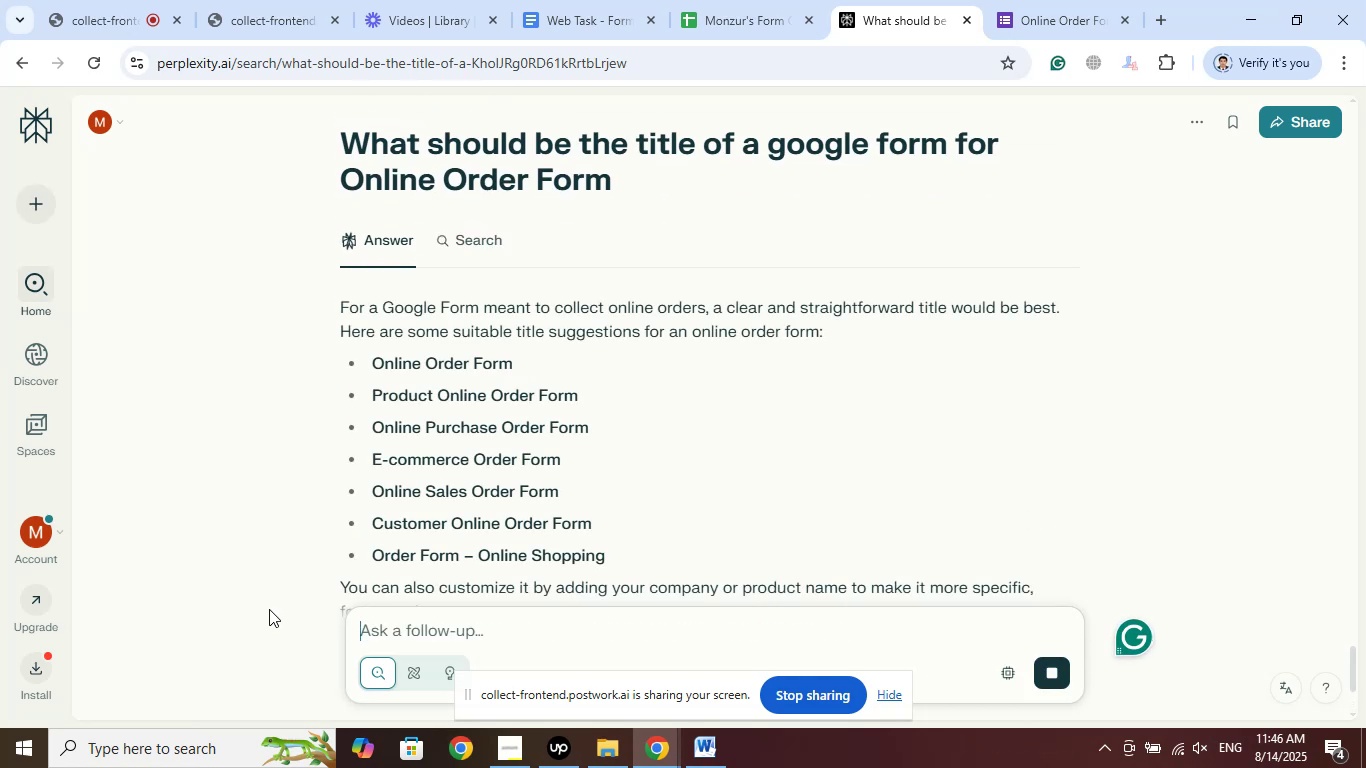 
left_click([1327, 428])
 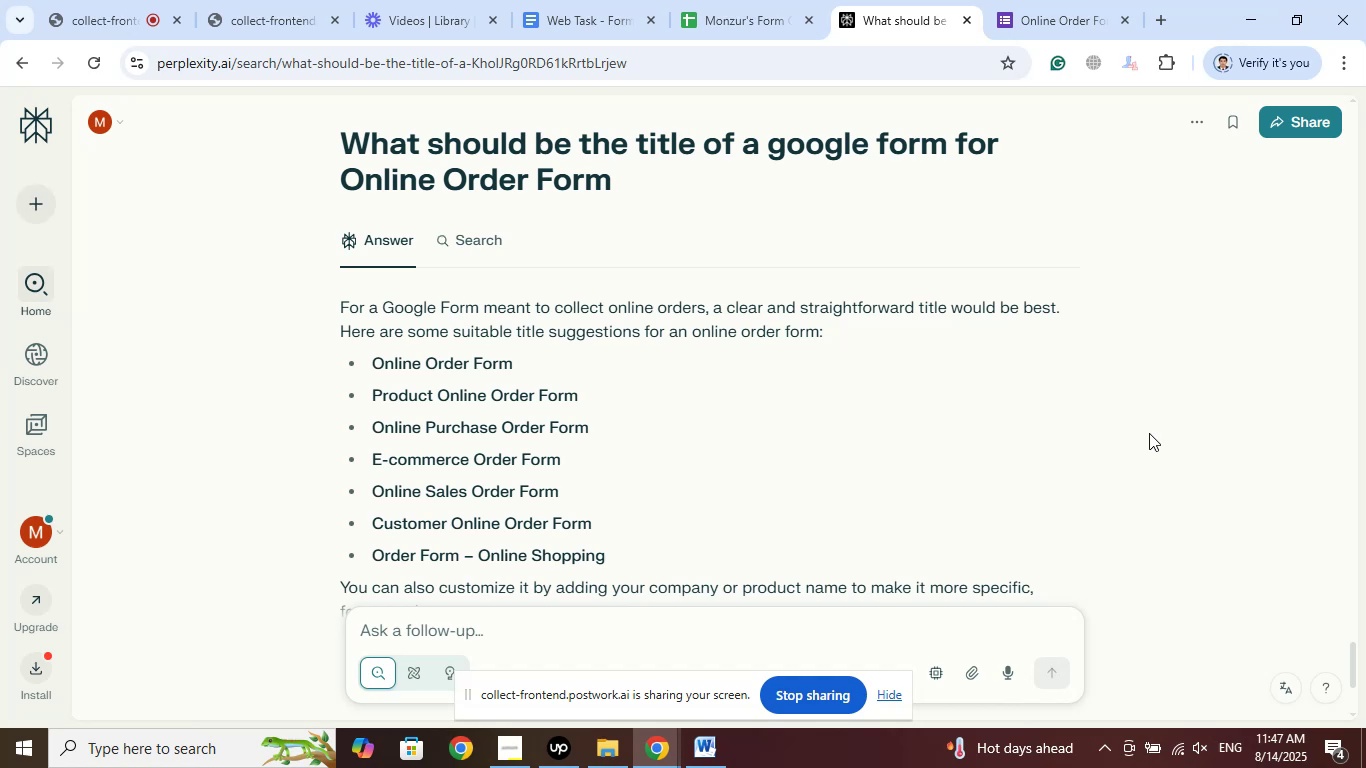 
wait(54.51)
 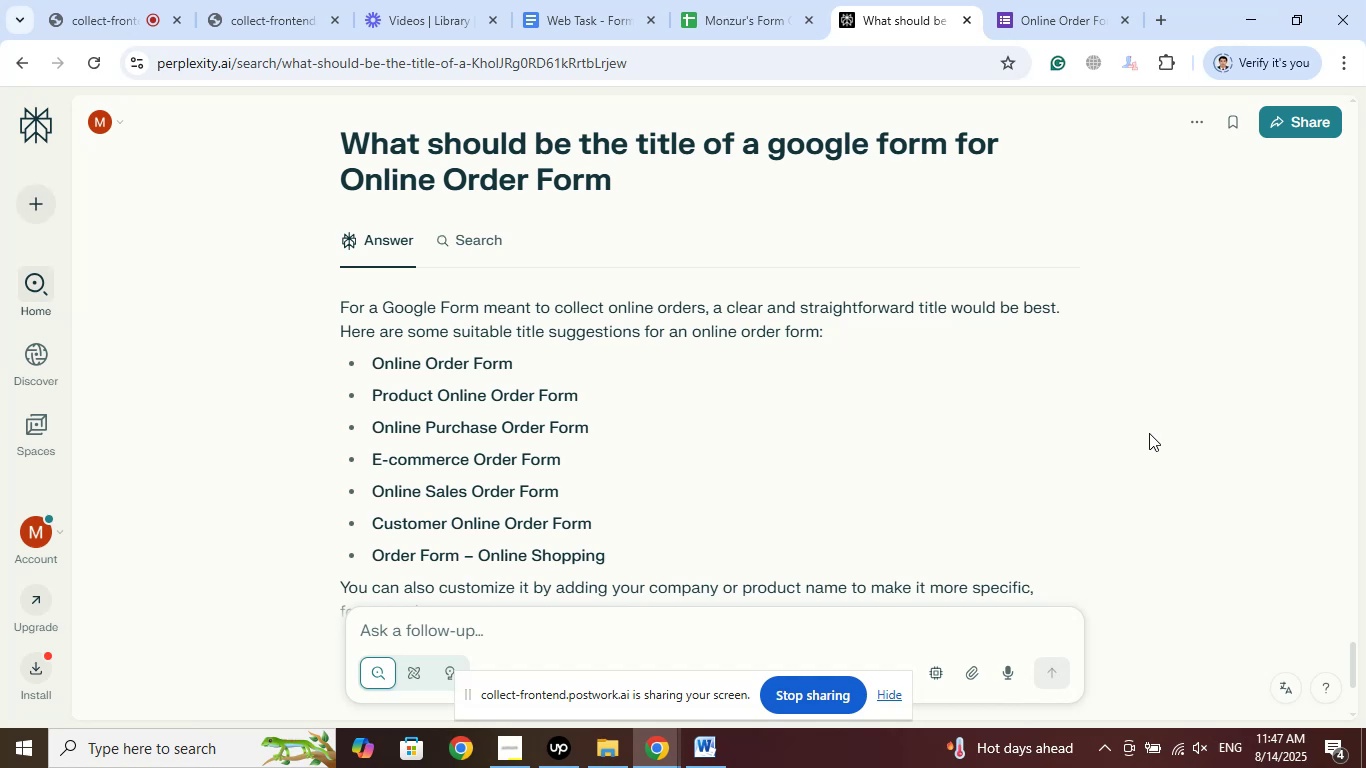 
scroll: coordinate [941, 503], scroll_direction: down, amount: 3.0
 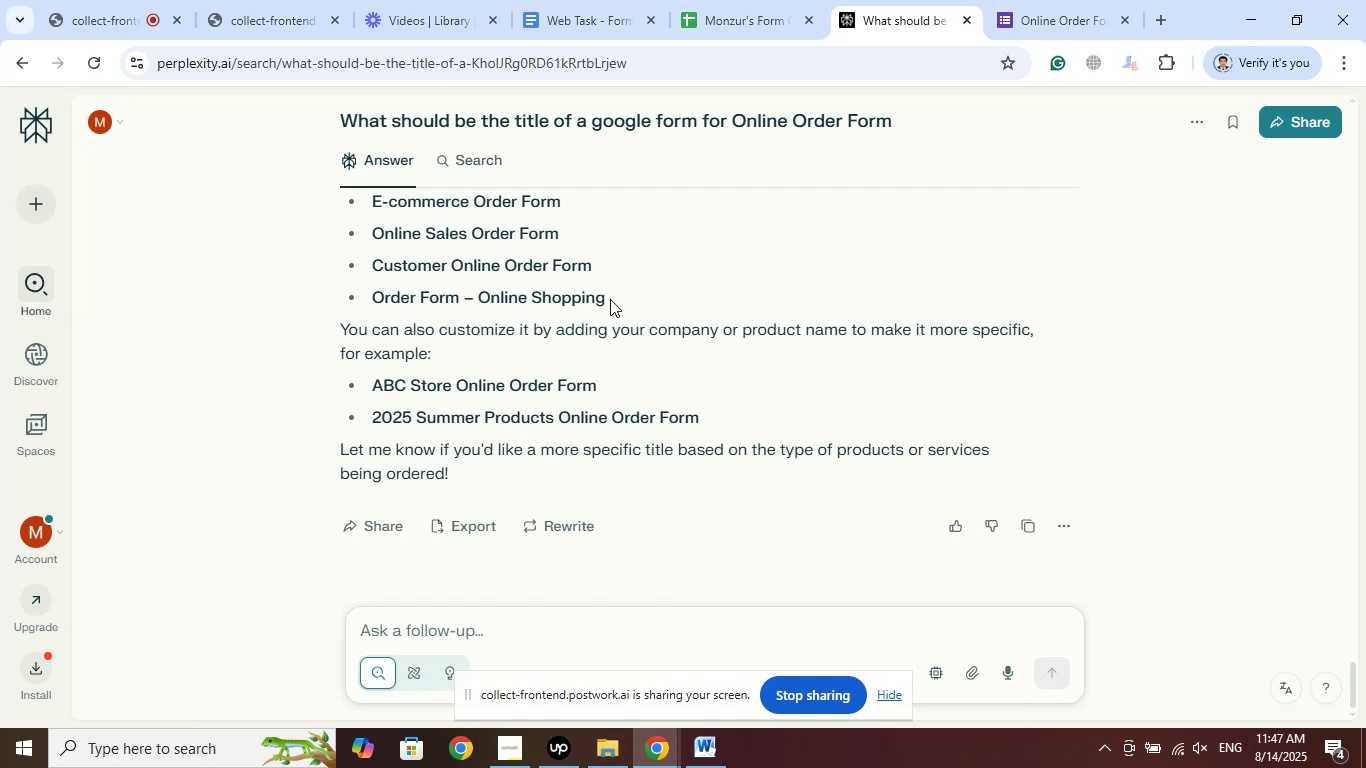 
wait(6.1)
 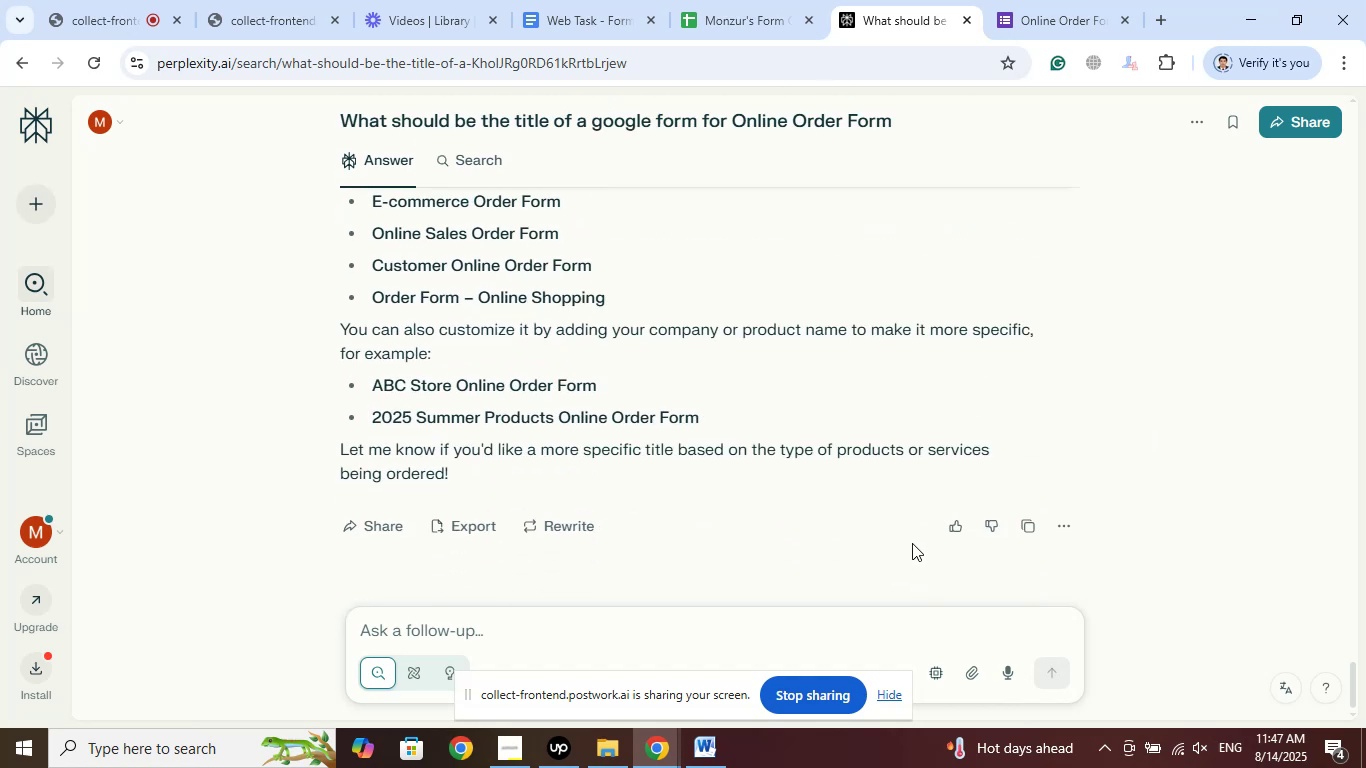 
scroll: coordinate [611, 298], scroll_direction: up, amount: 2.0
 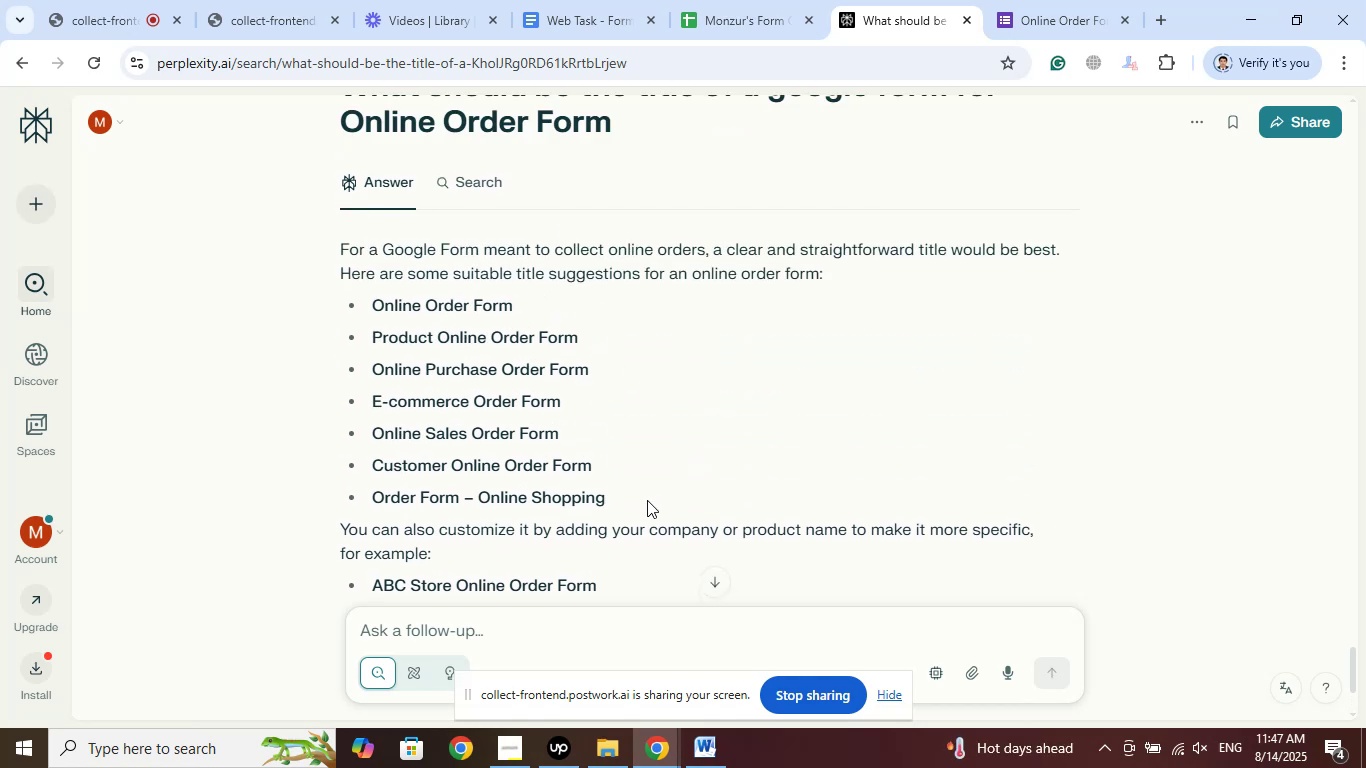 
left_click_drag(start_coordinate=[608, 504], to_coordinate=[375, 502])
 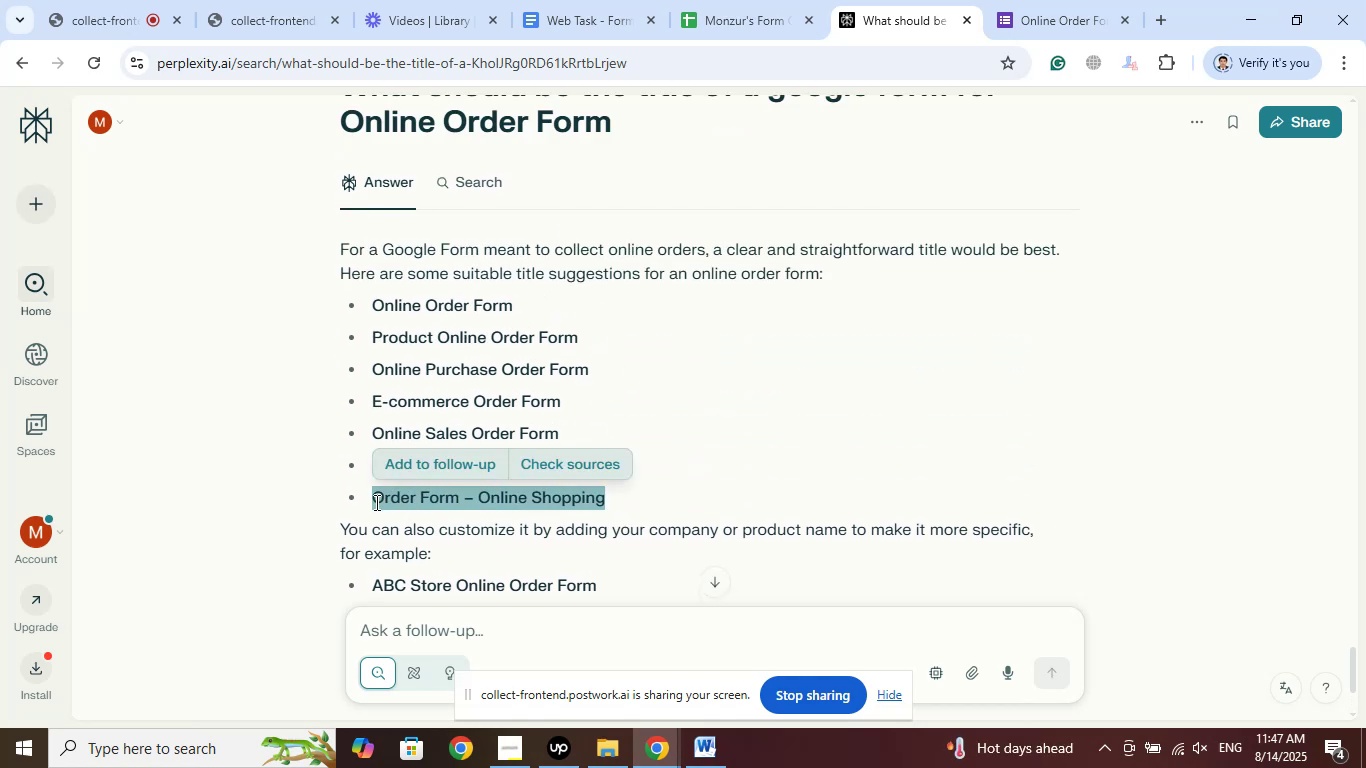 
right_click([375, 502])
 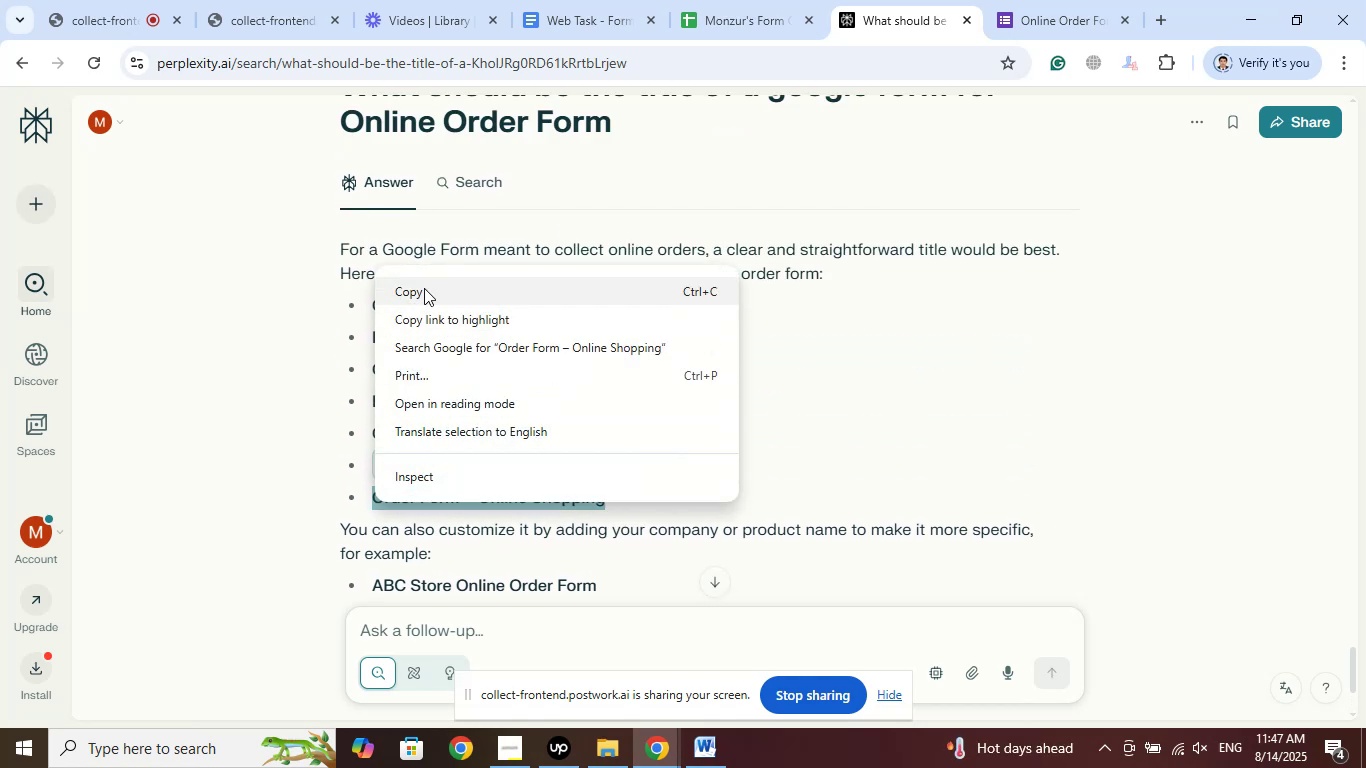 
left_click([423, 283])
 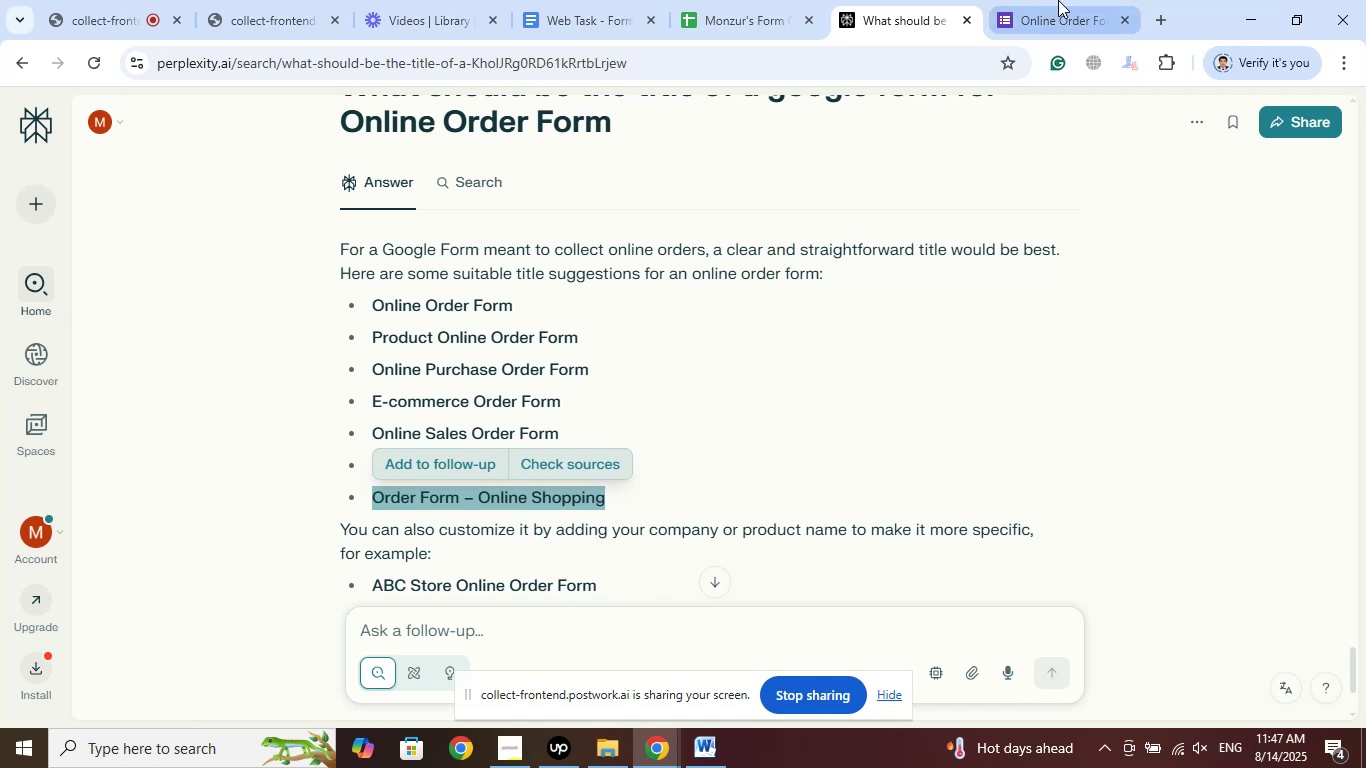 
left_click([1061, 0])
 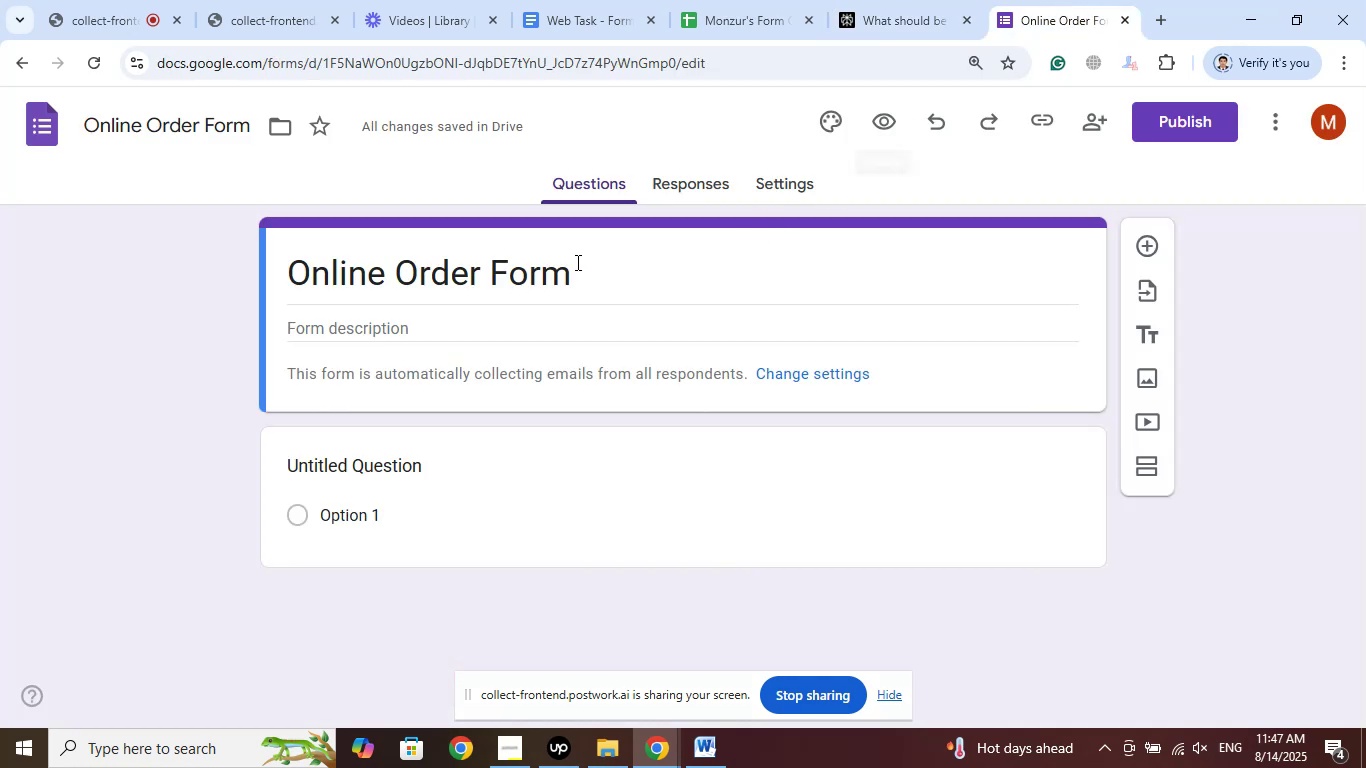 
left_click_drag(start_coordinate=[602, 282], to_coordinate=[205, 277])
 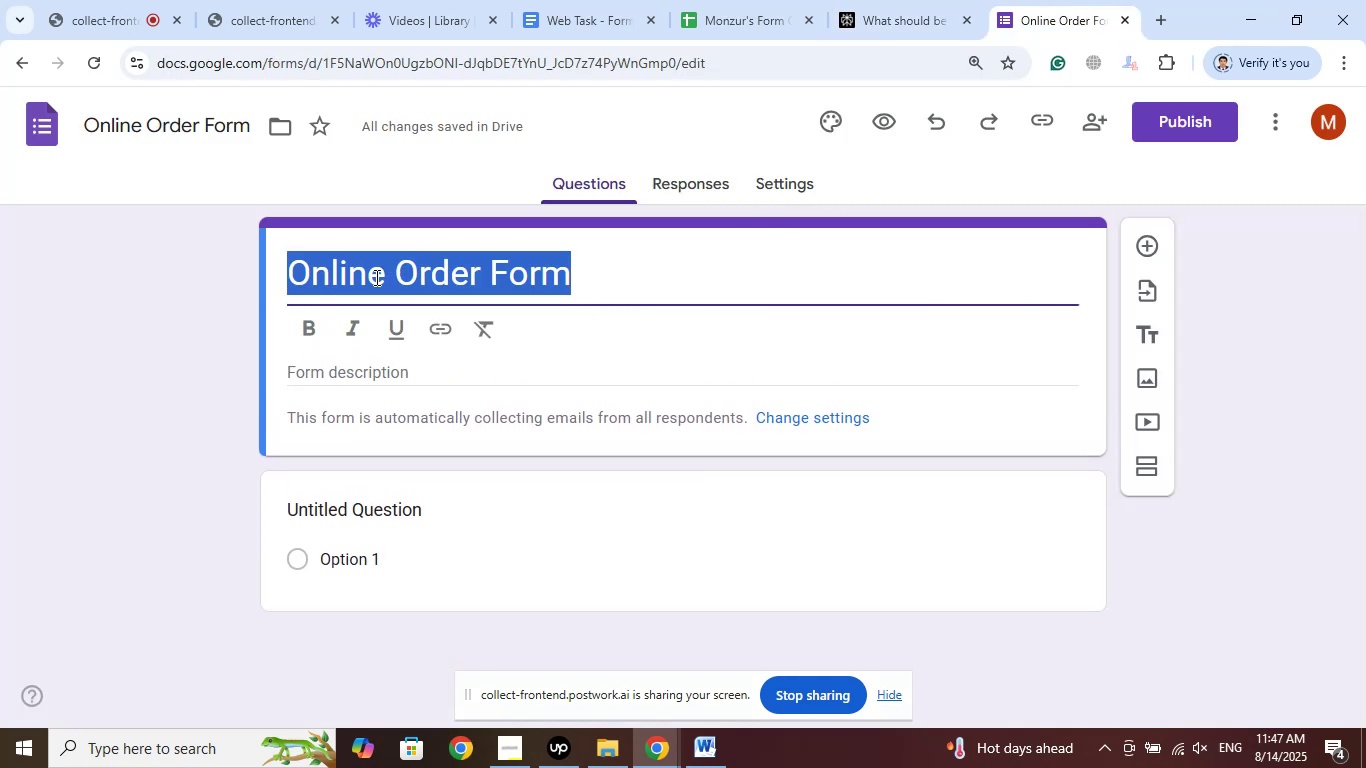 
right_click([375, 277])
 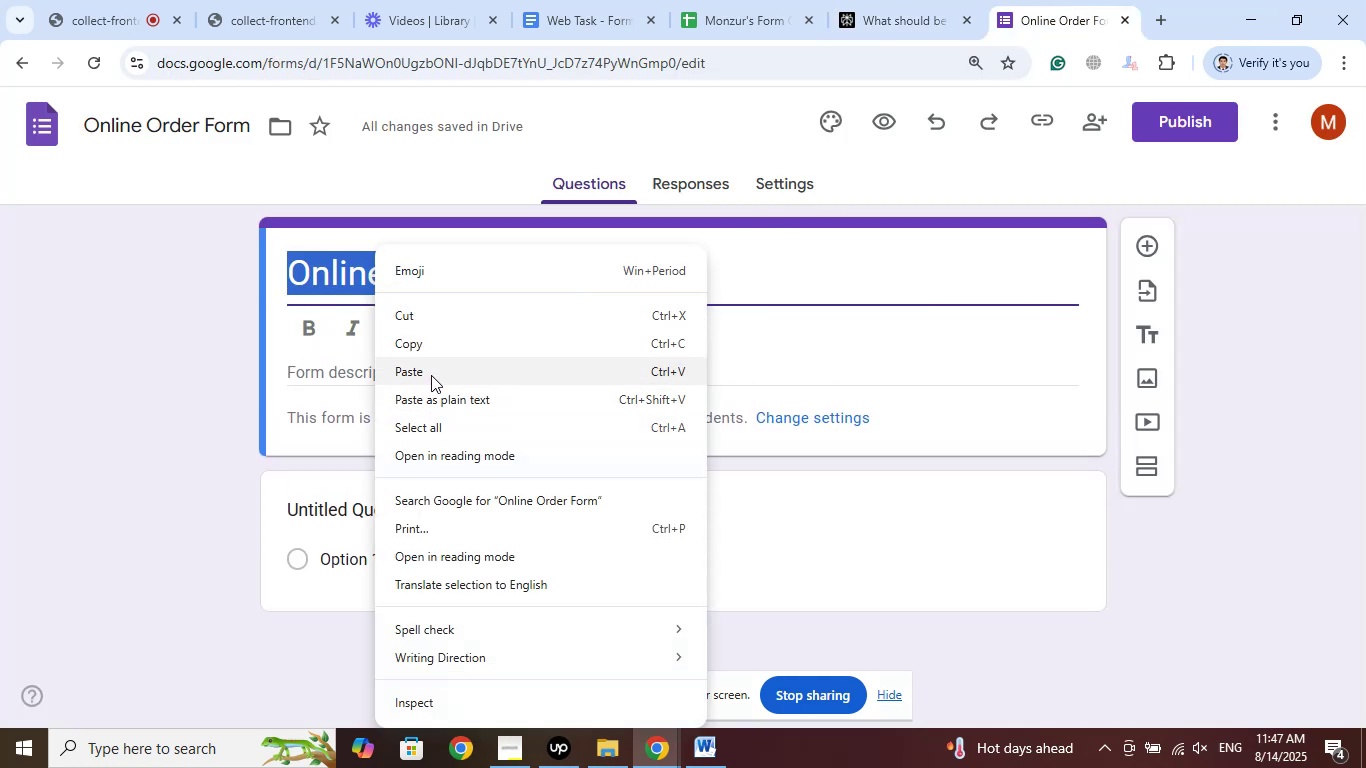 
left_click([431, 373])
 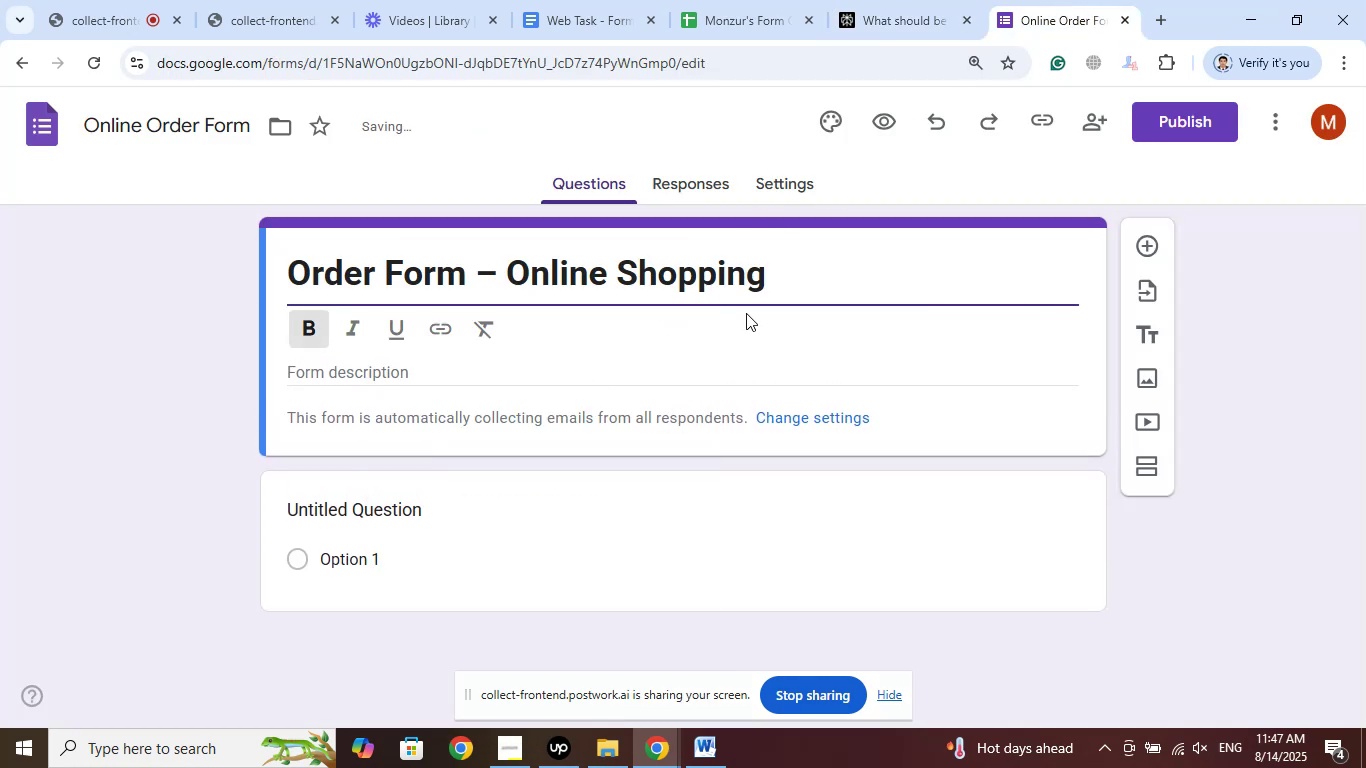 
left_click_drag(start_coordinate=[776, 275], to_coordinate=[178, 270])
 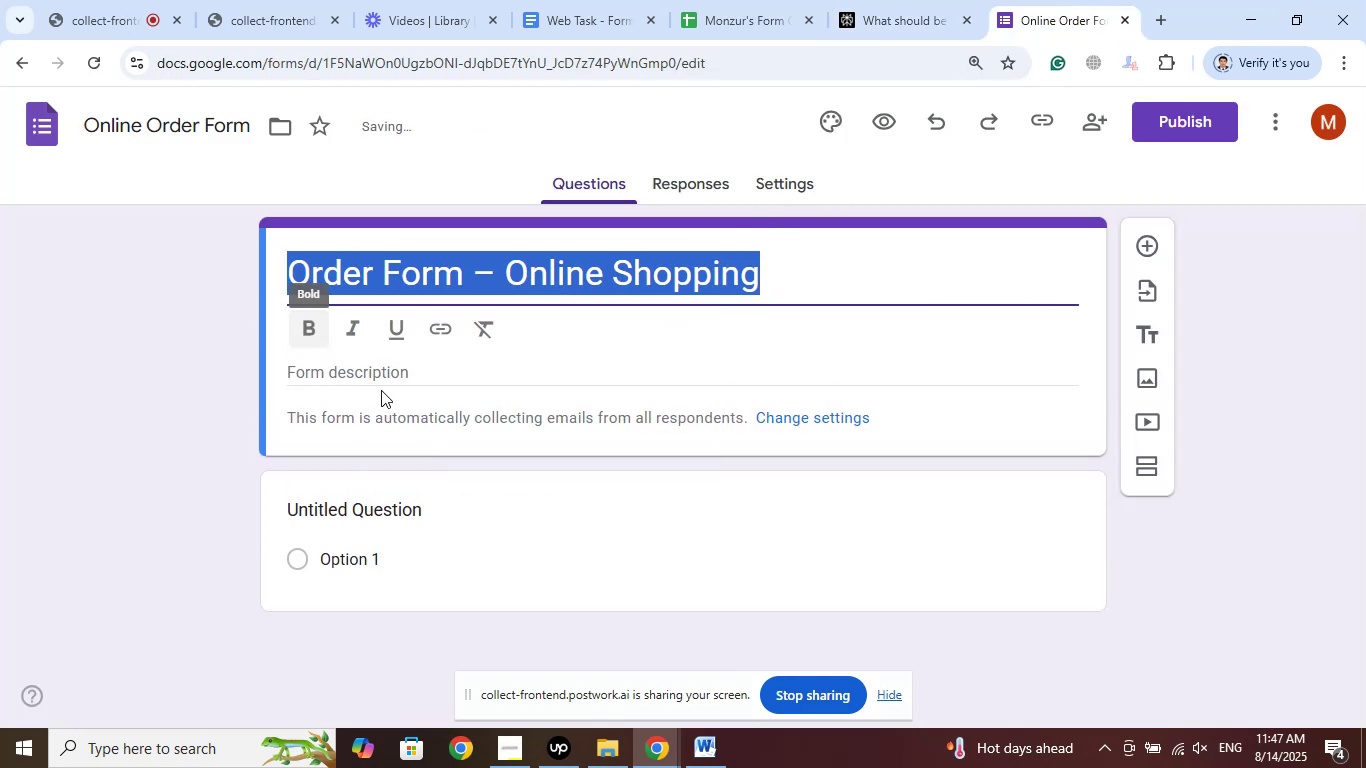 
left_click([383, 378])
 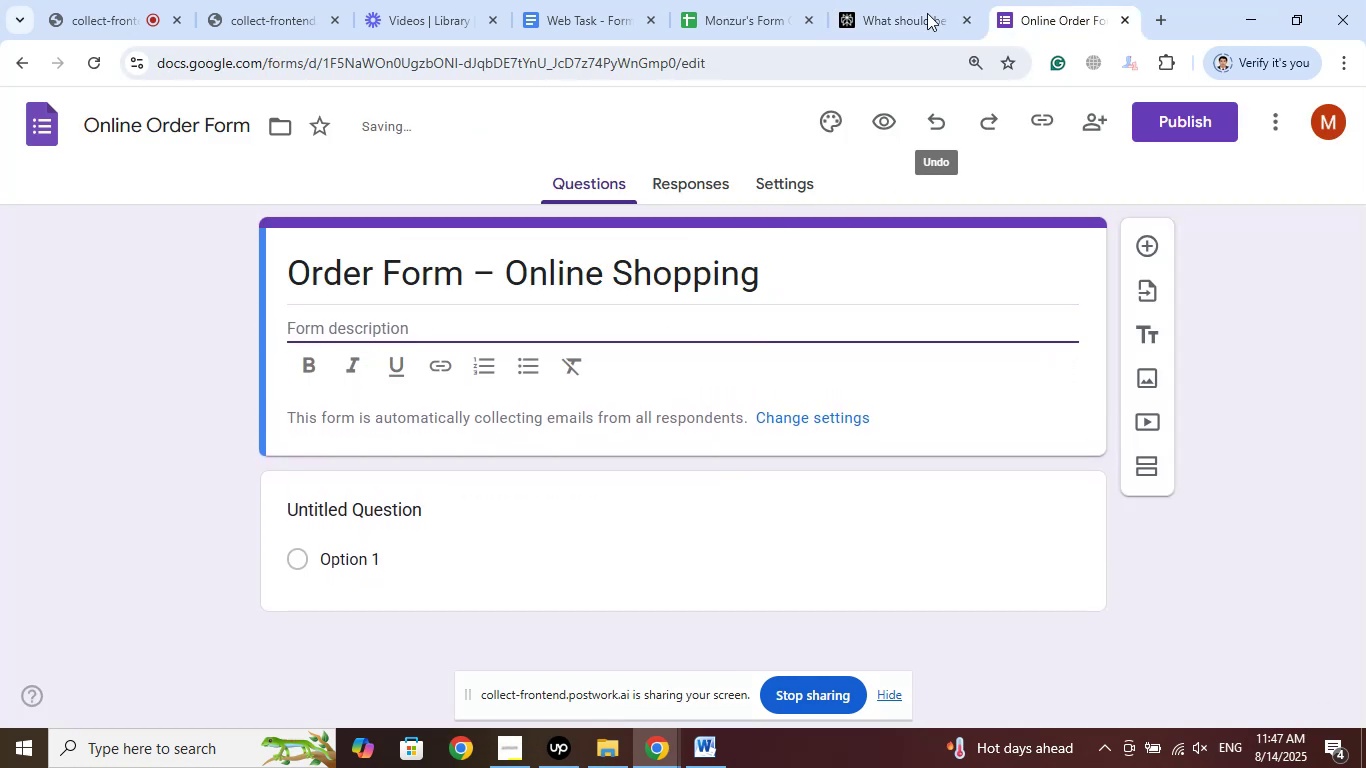 
left_click([915, 0])
 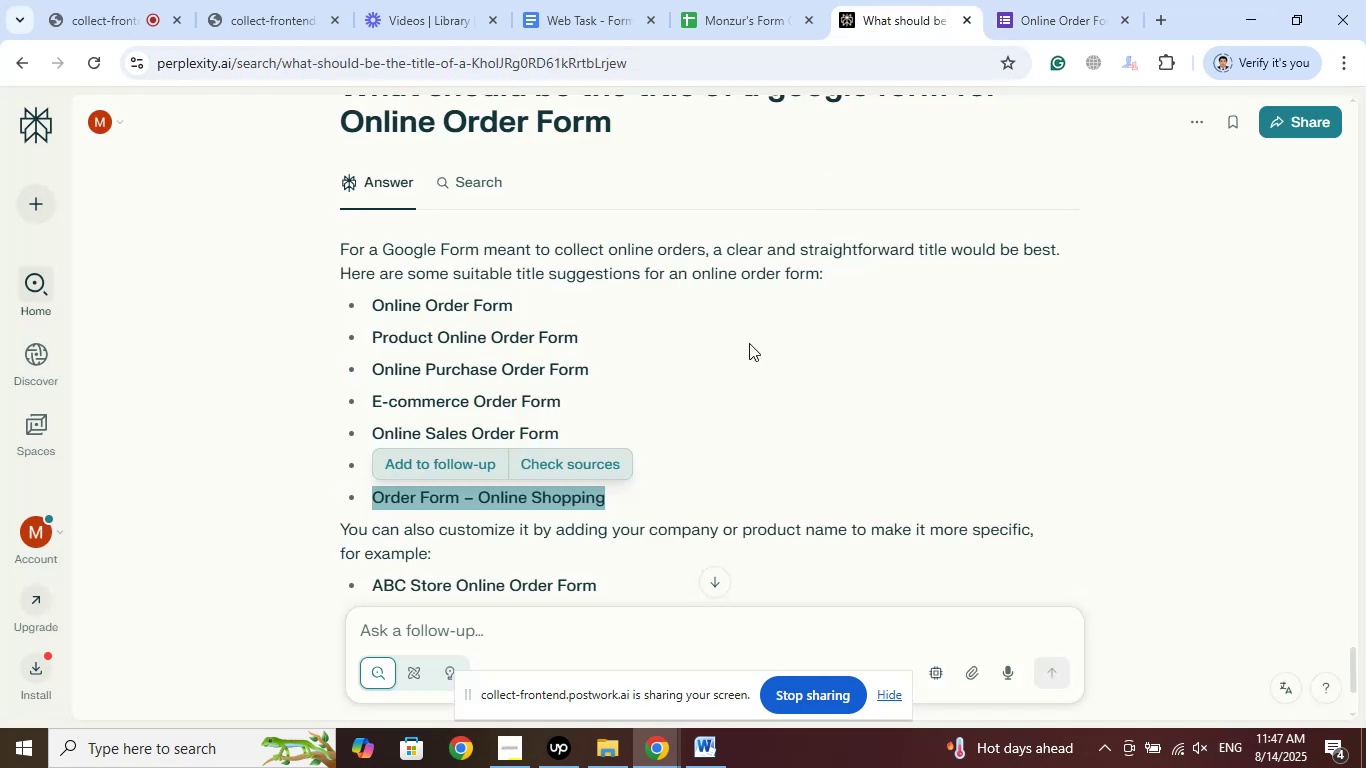 
scroll: coordinate [752, 440], scroll_direction: up, amount: 3.0
 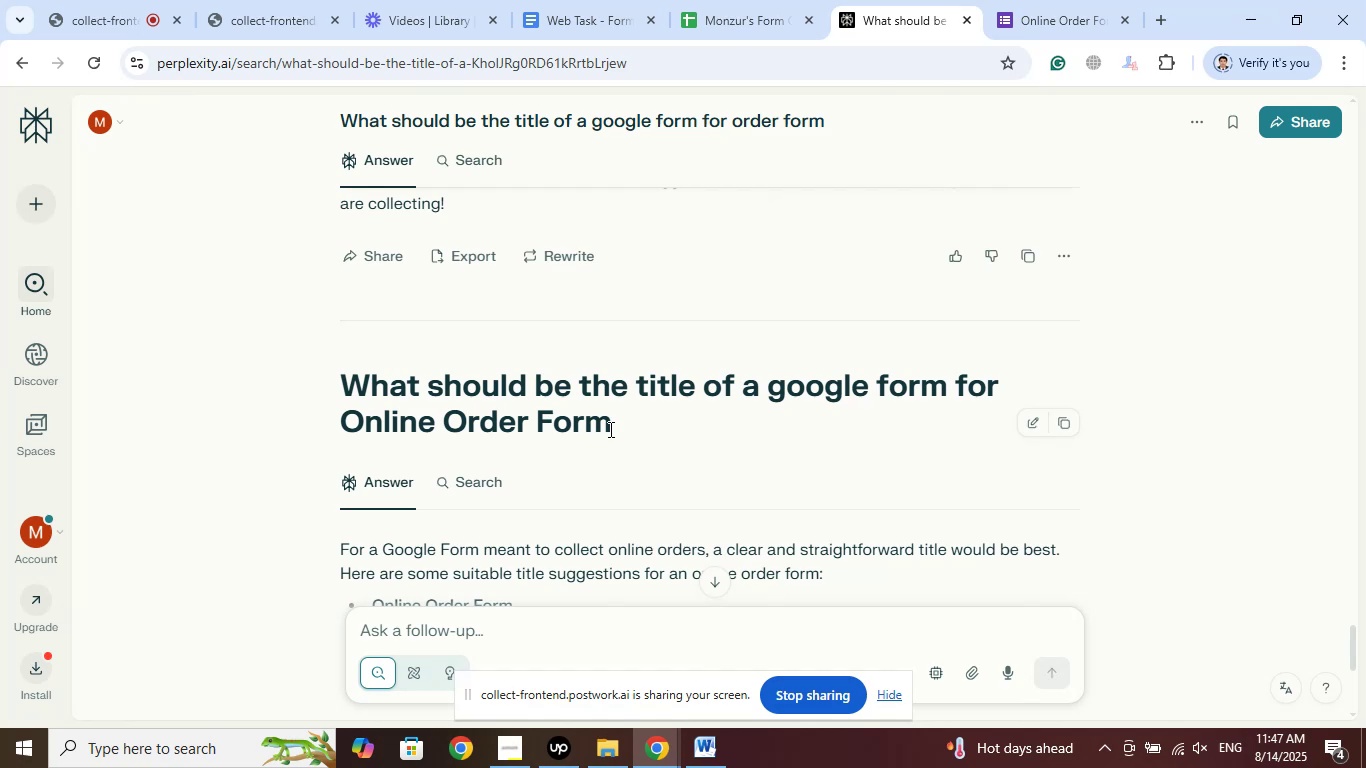 
left_click_drag(start_coordinate=[617, 428], to_coordinate=[314, 384])
 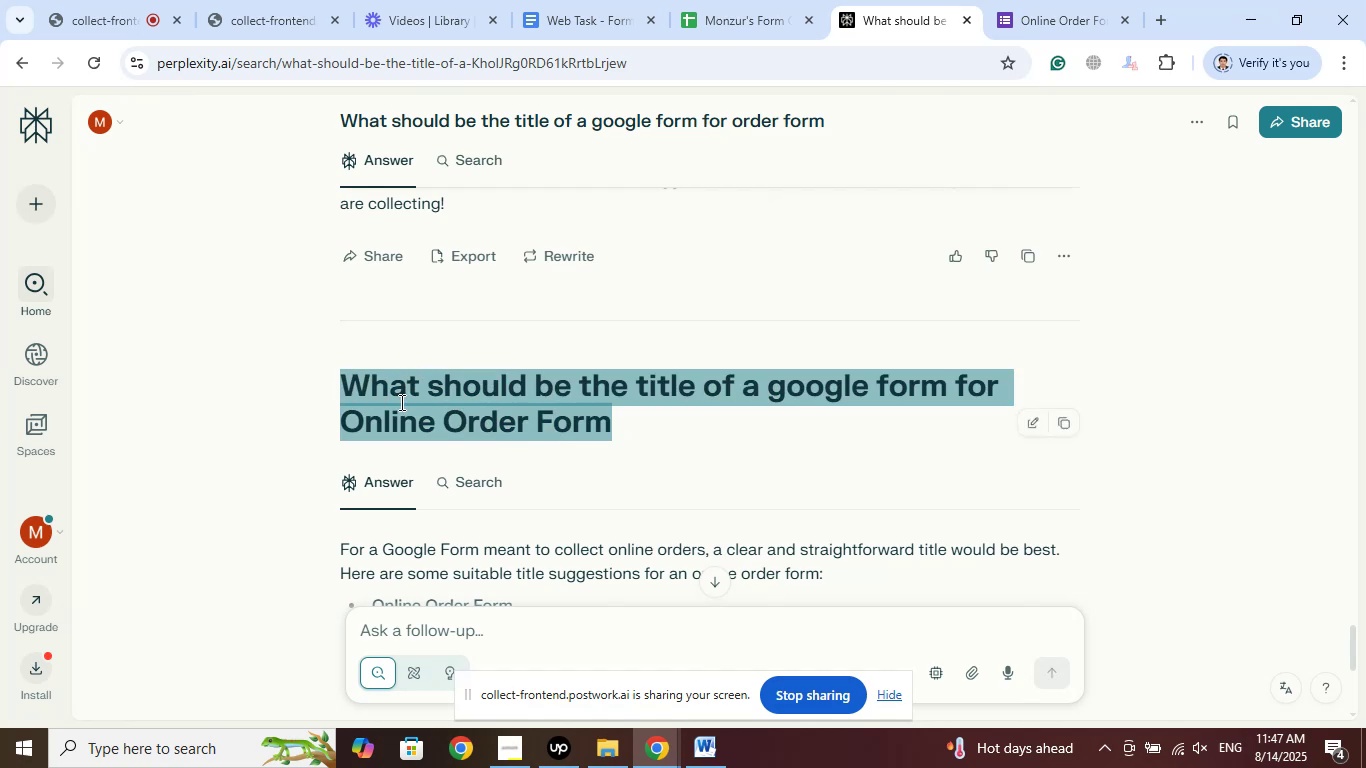 
right_click([400, 402])
 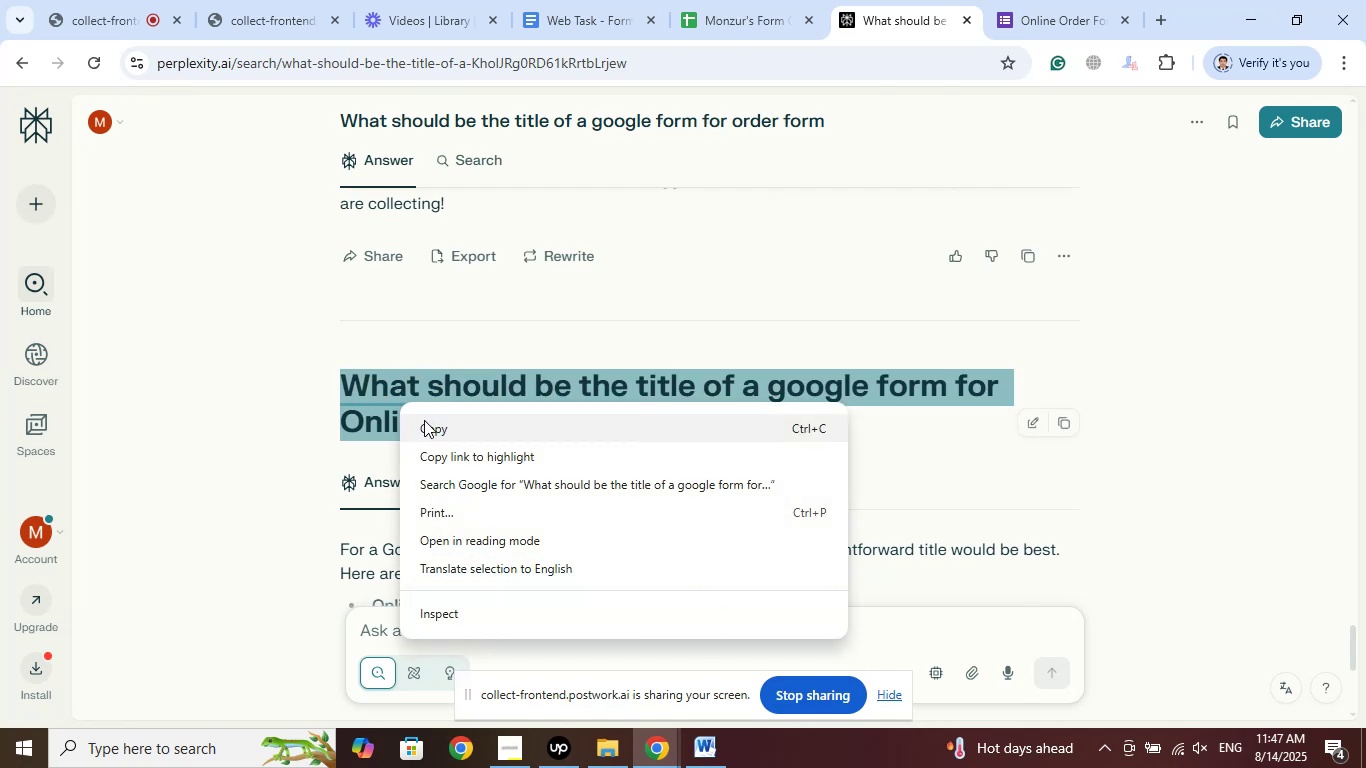 
left_click([424, 420])
 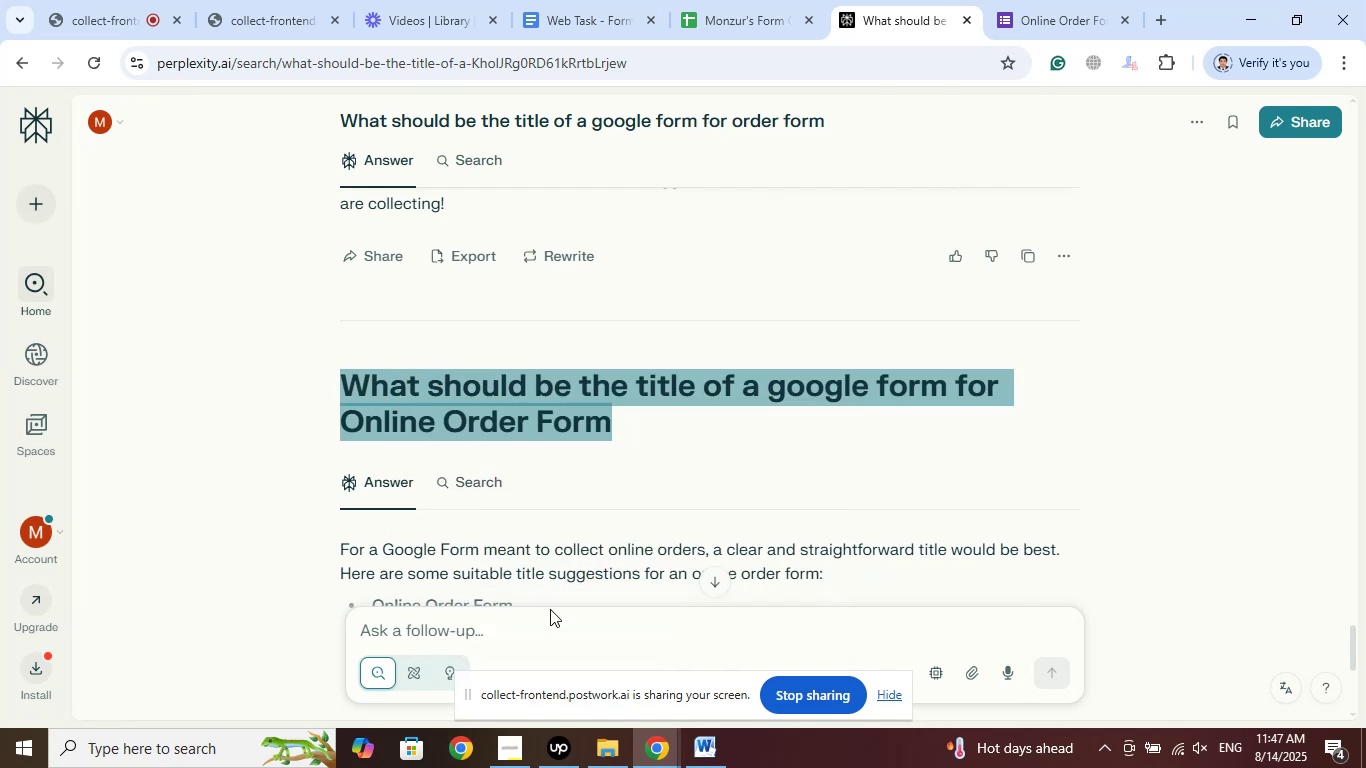 
scroll: coordinate [516, 454], scroll_direction: down, amount: 6.0
 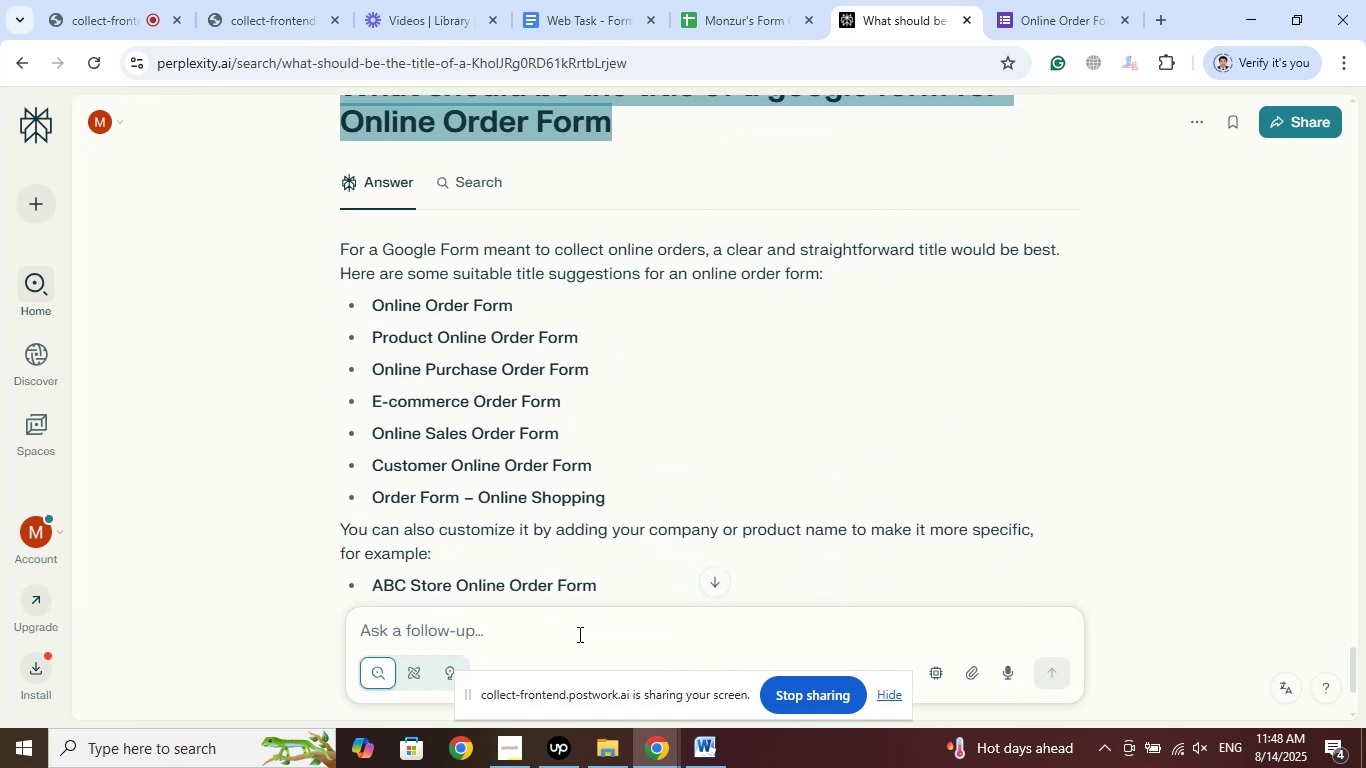 
left_click([447, 629])
 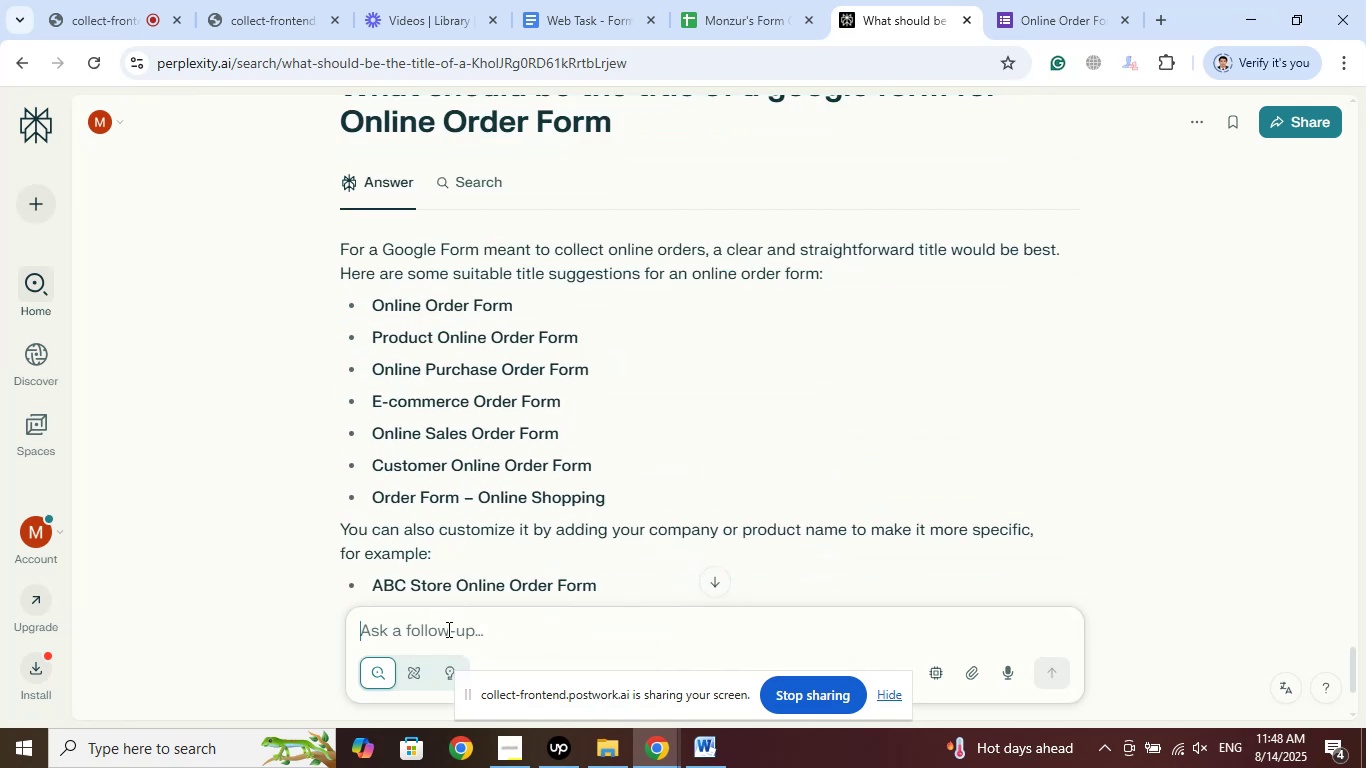 
right_click([447, 629])
 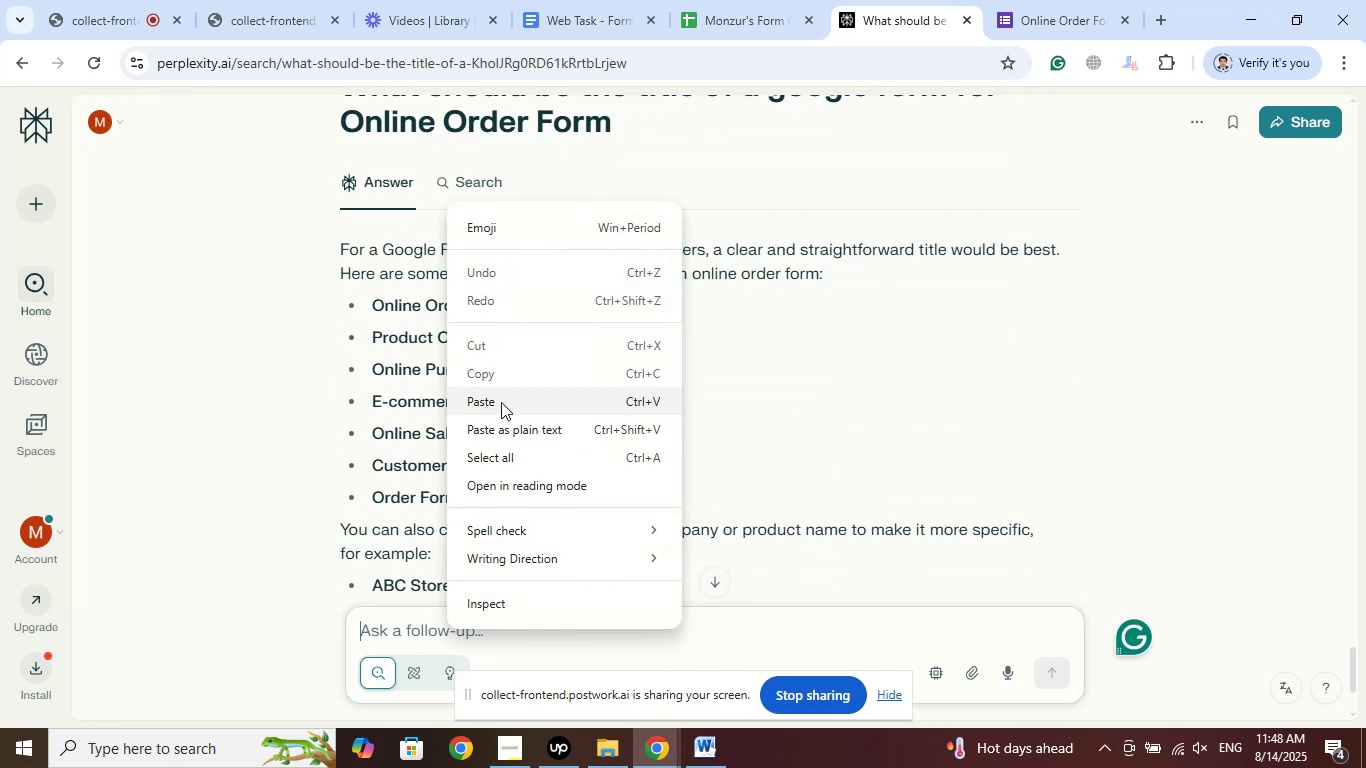 
left_click([501, 402])
 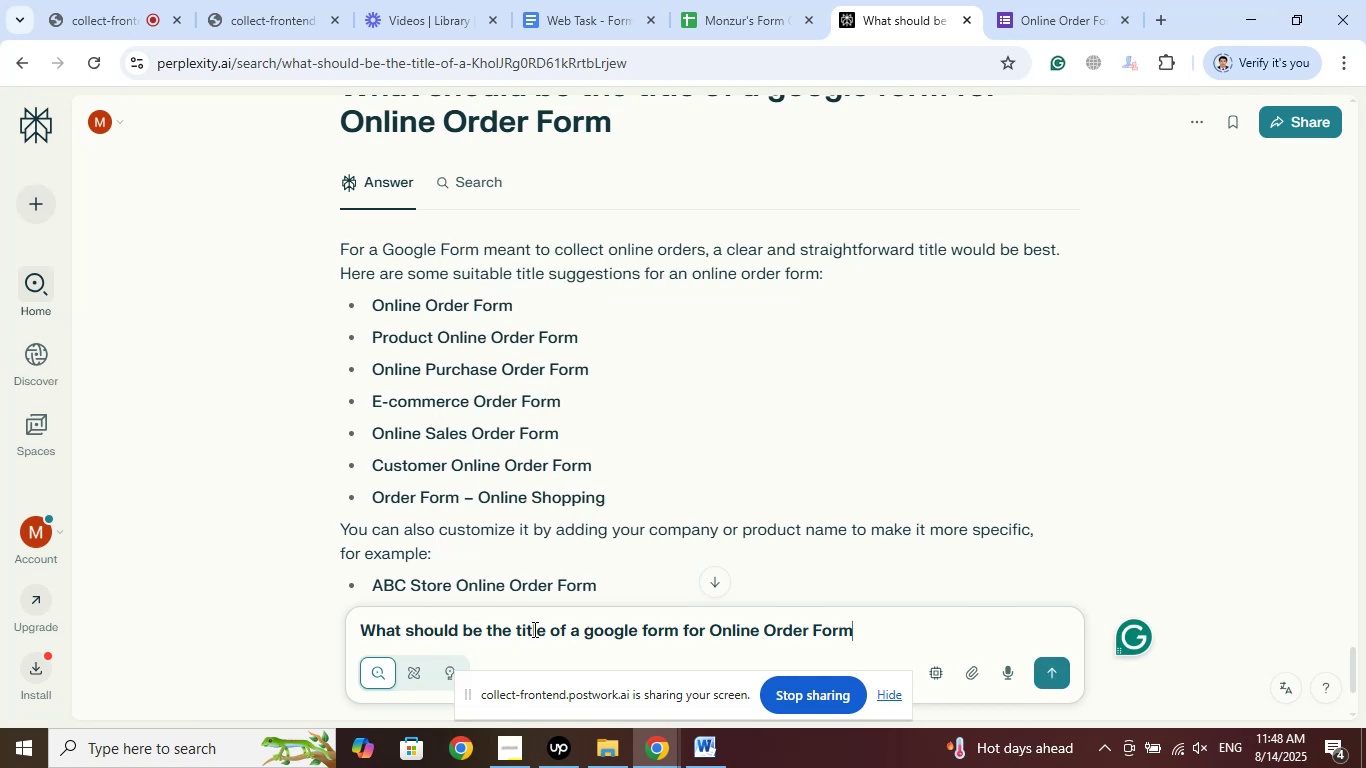 
left_click_drag(start_coordinate=[545, 625], to_coordinate=[515, 629])
 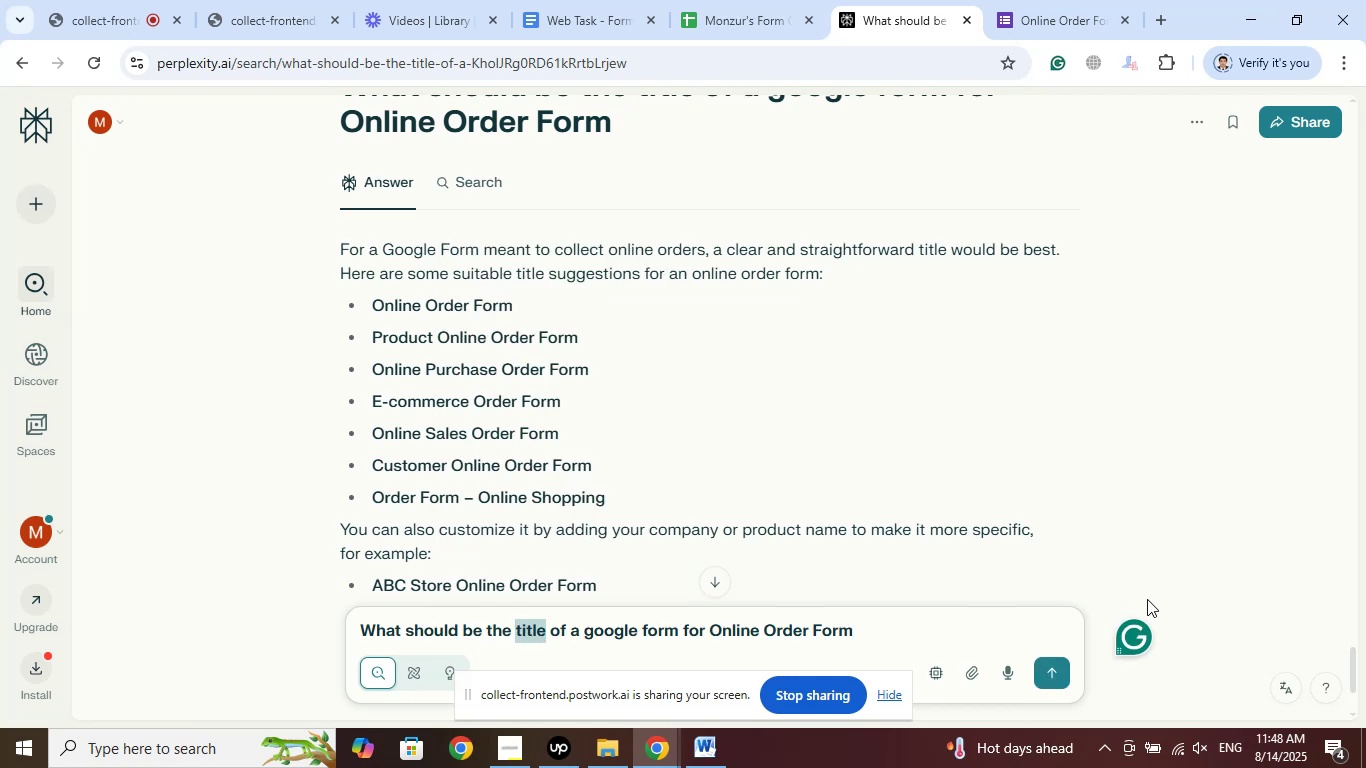 
type(description)
 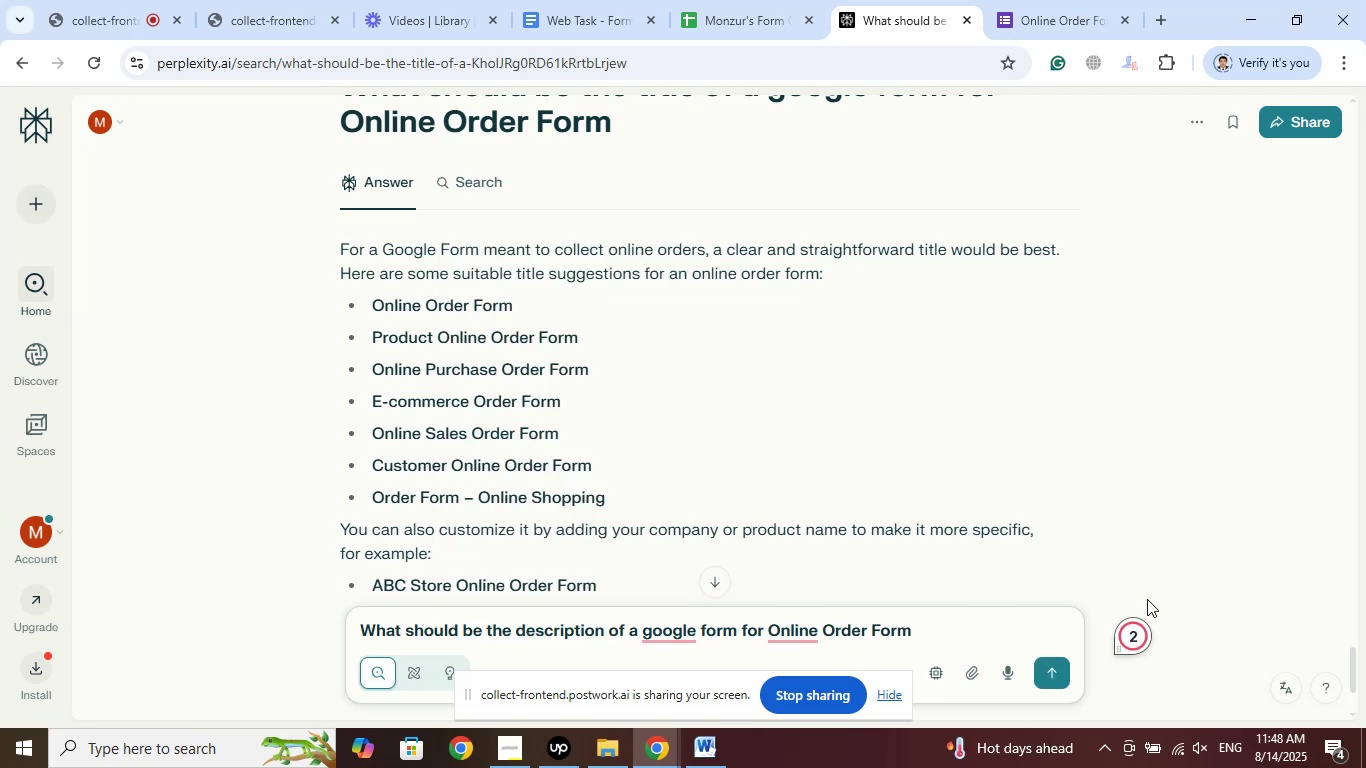 
hold_key(key=ArrowRight, duration=1.3)
 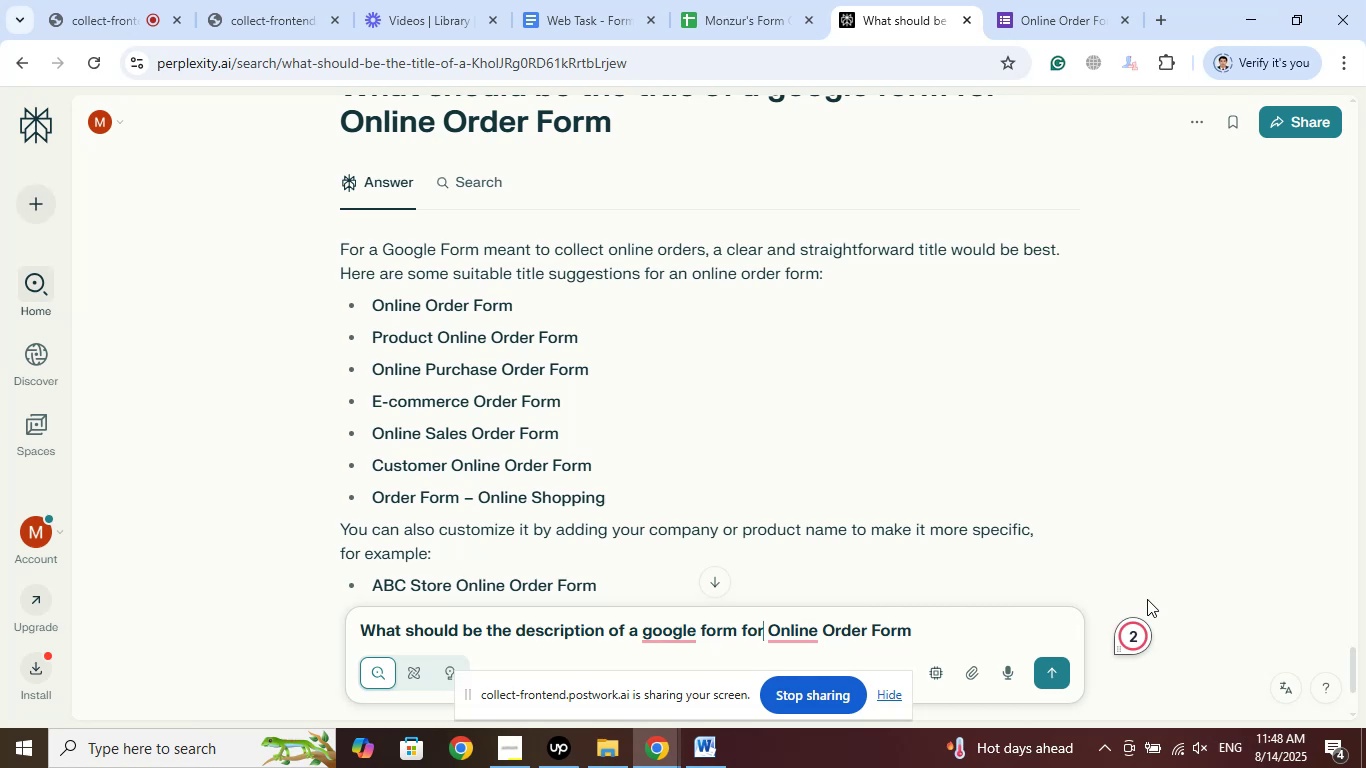 
key(ArrowLeft)
 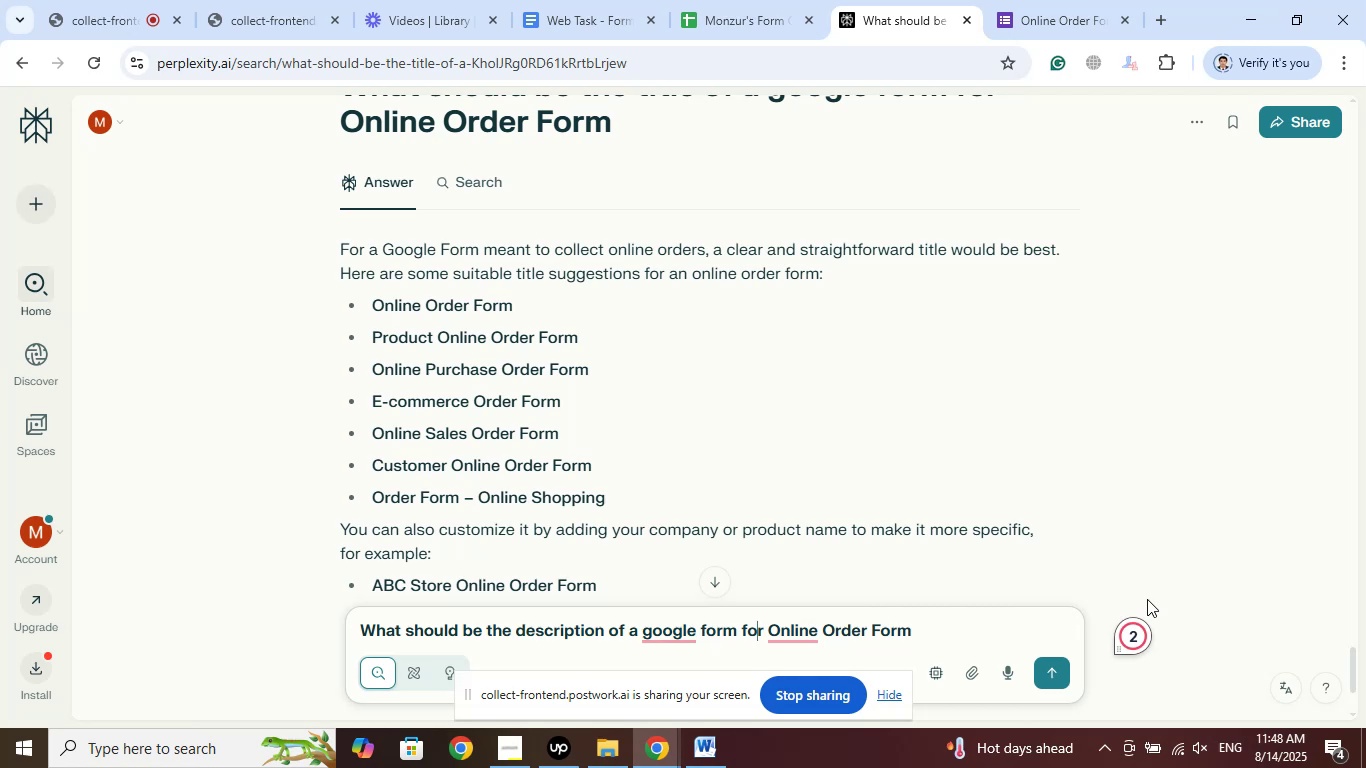 
key(ArrowLeft)
 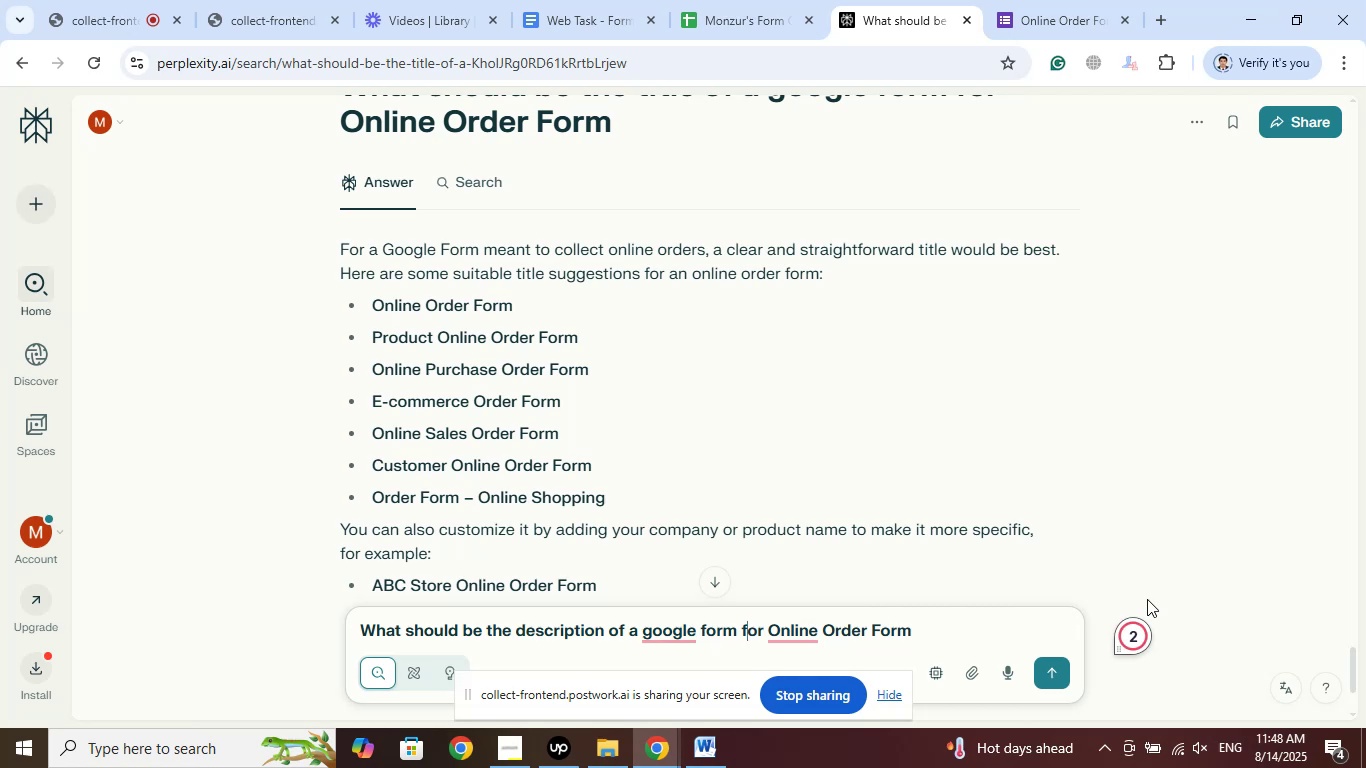 
key(ArrowLeft)
 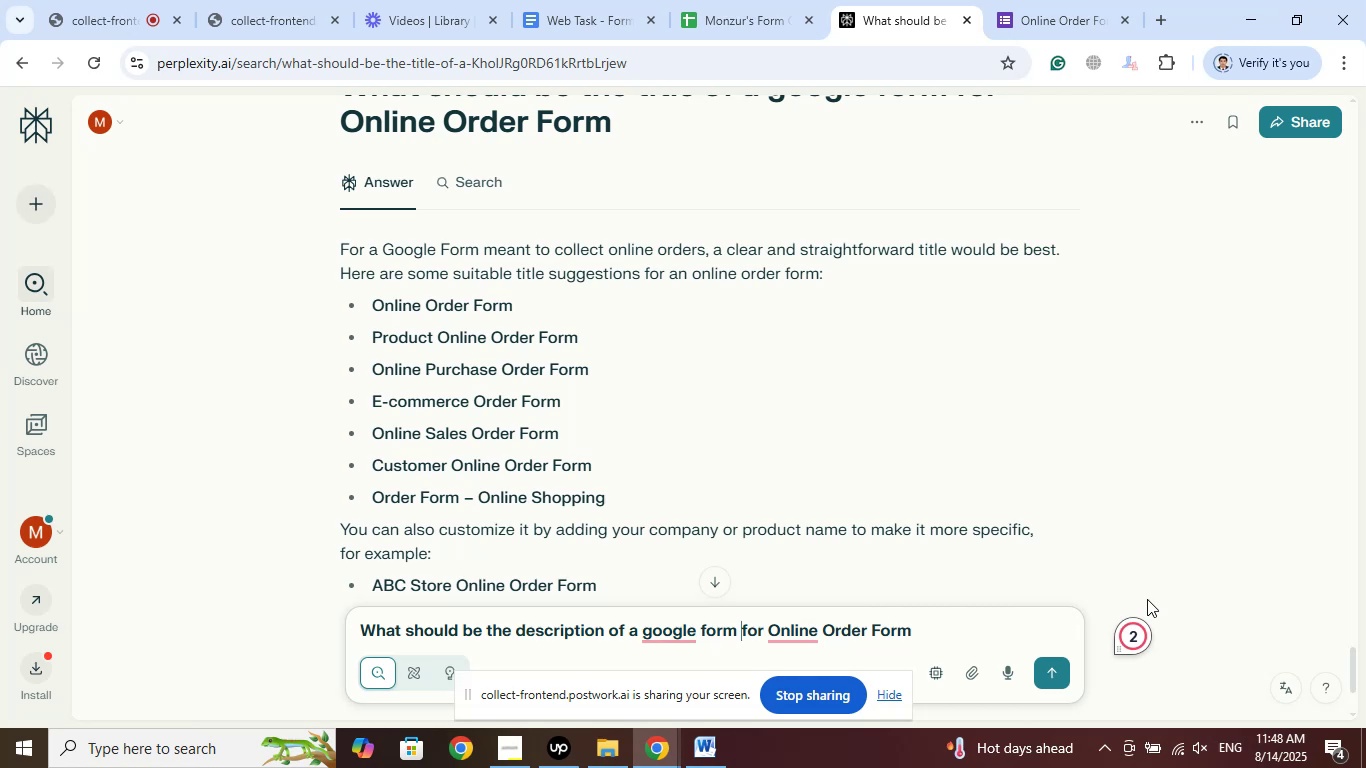 
hold_key(key=ArrowRight, duration=1.54)
 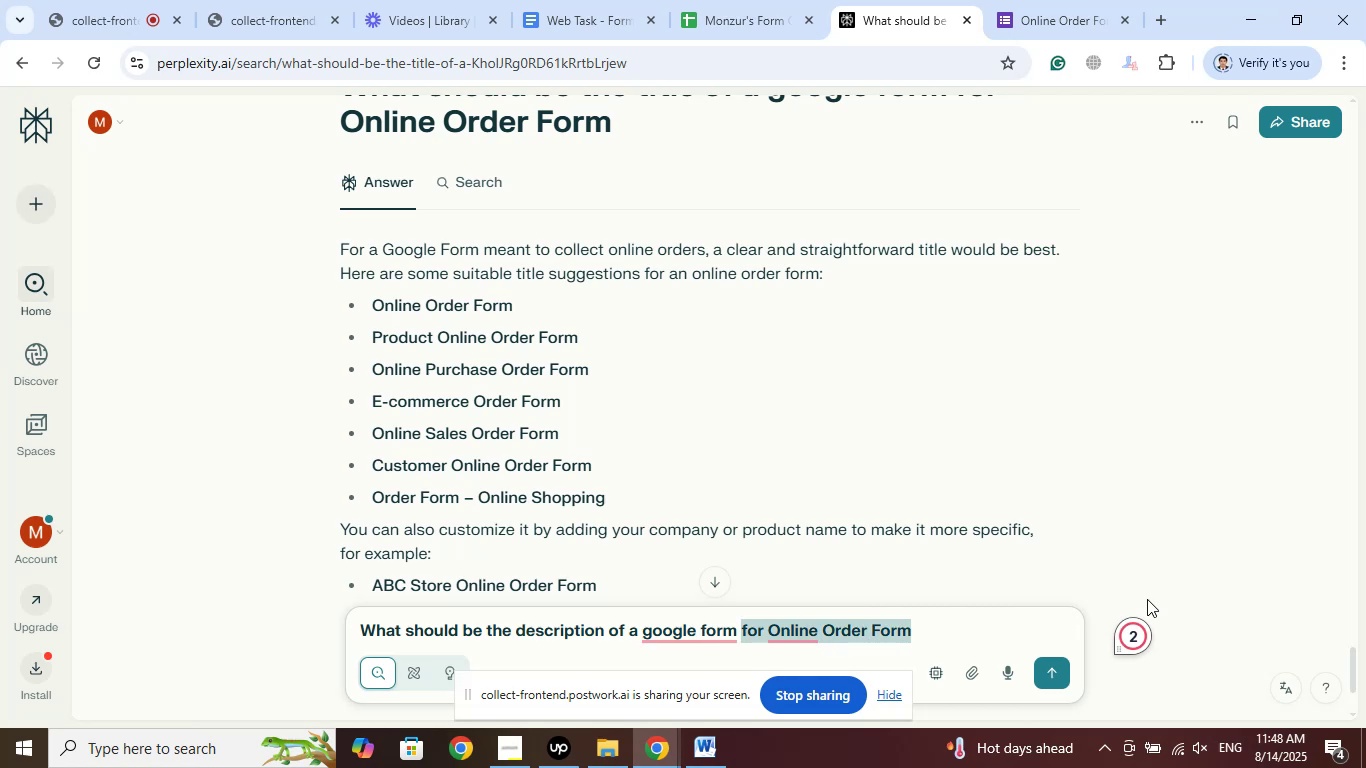 
key(Shift+ArrowRight)
 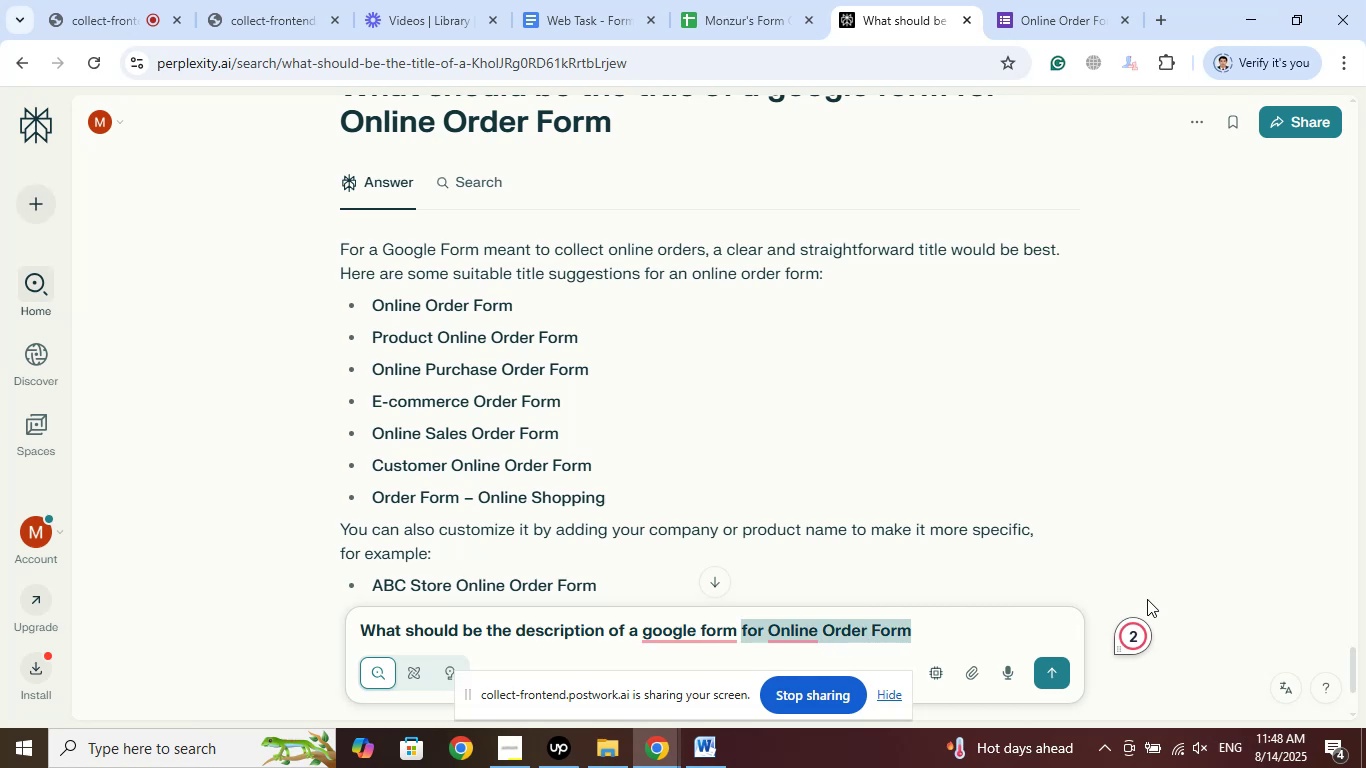 
type(titled )
 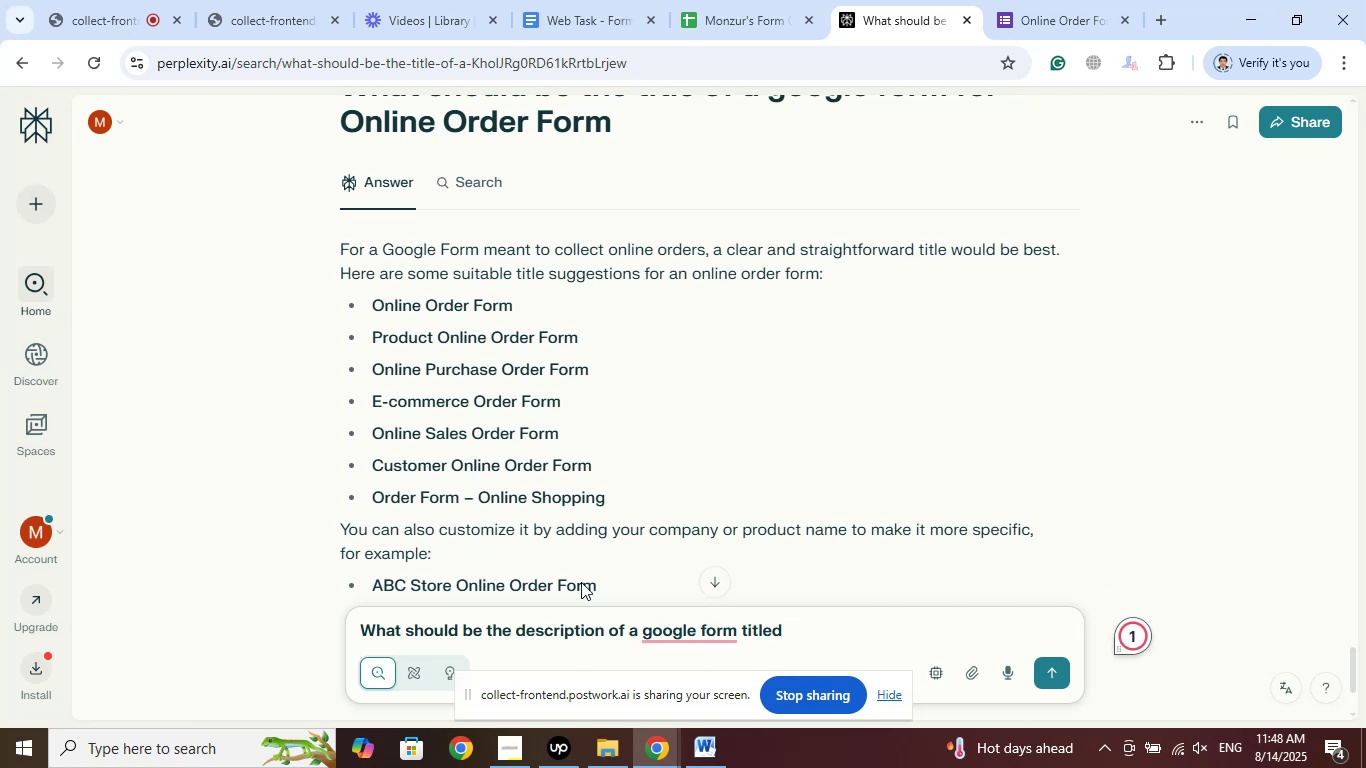 
left_click_drag(start_coordinate=[602, 497], to_coordinate=[494, 504])
 